 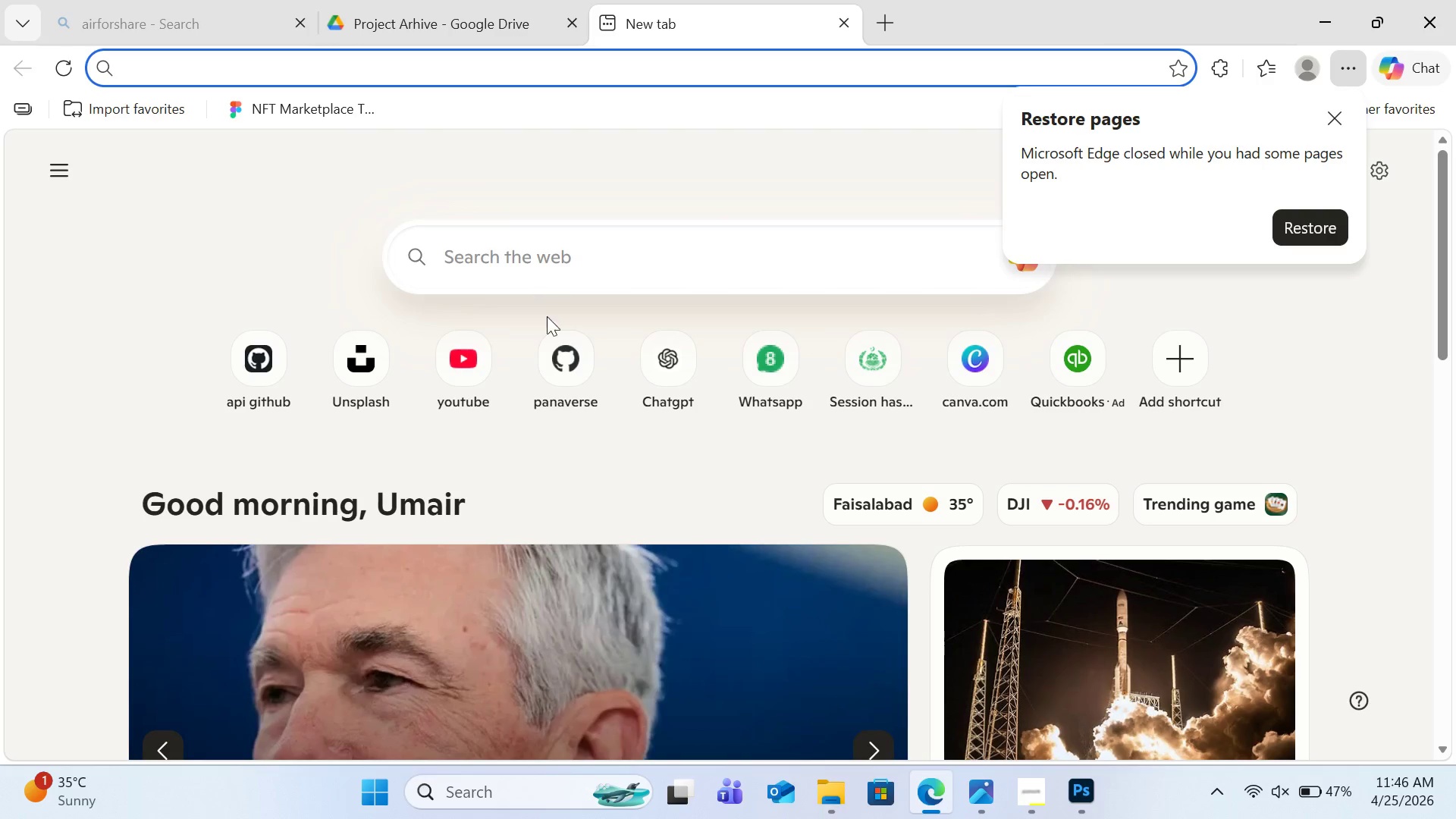 
mouse_move([383, 384])
 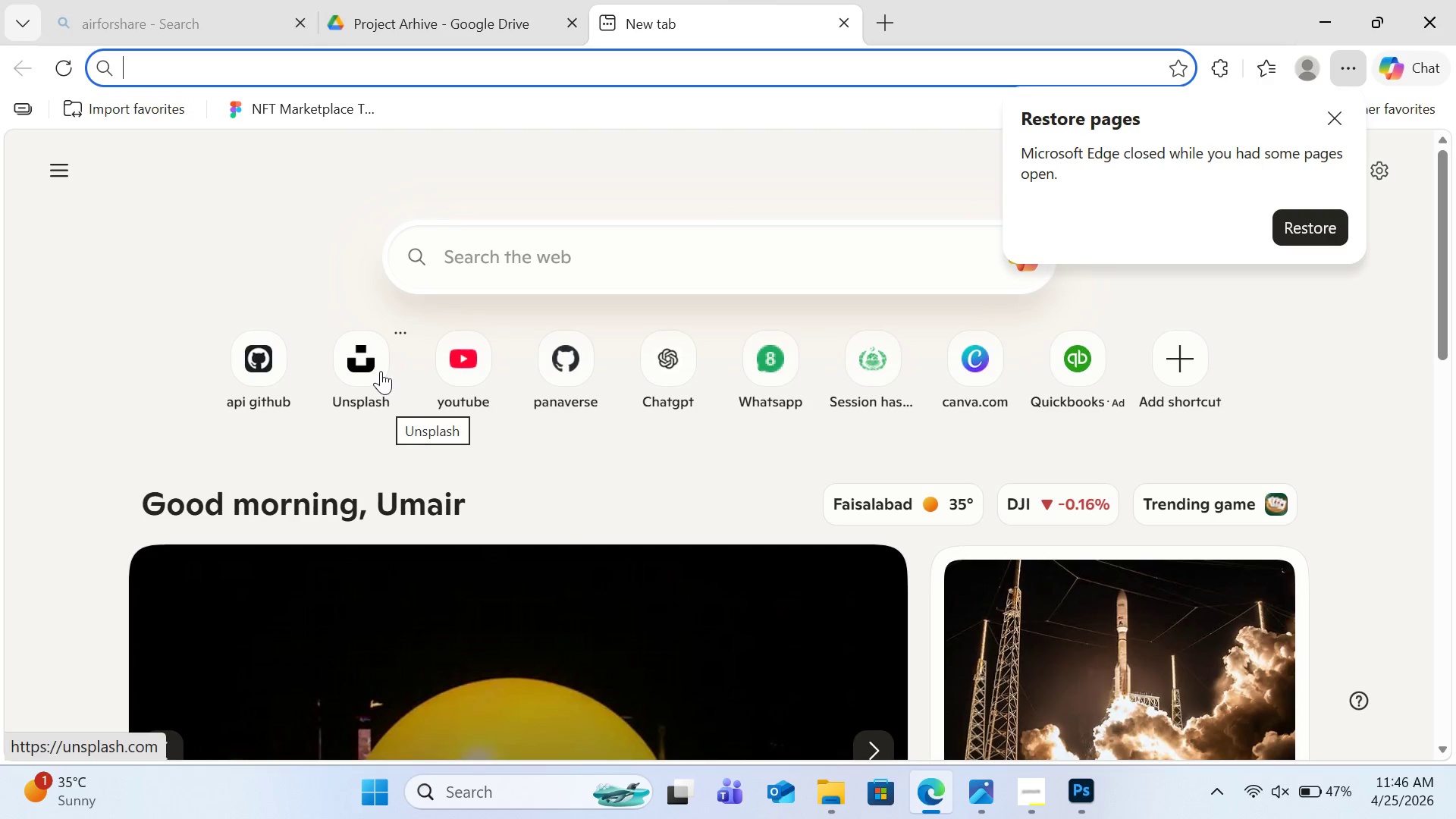 
key(P)
 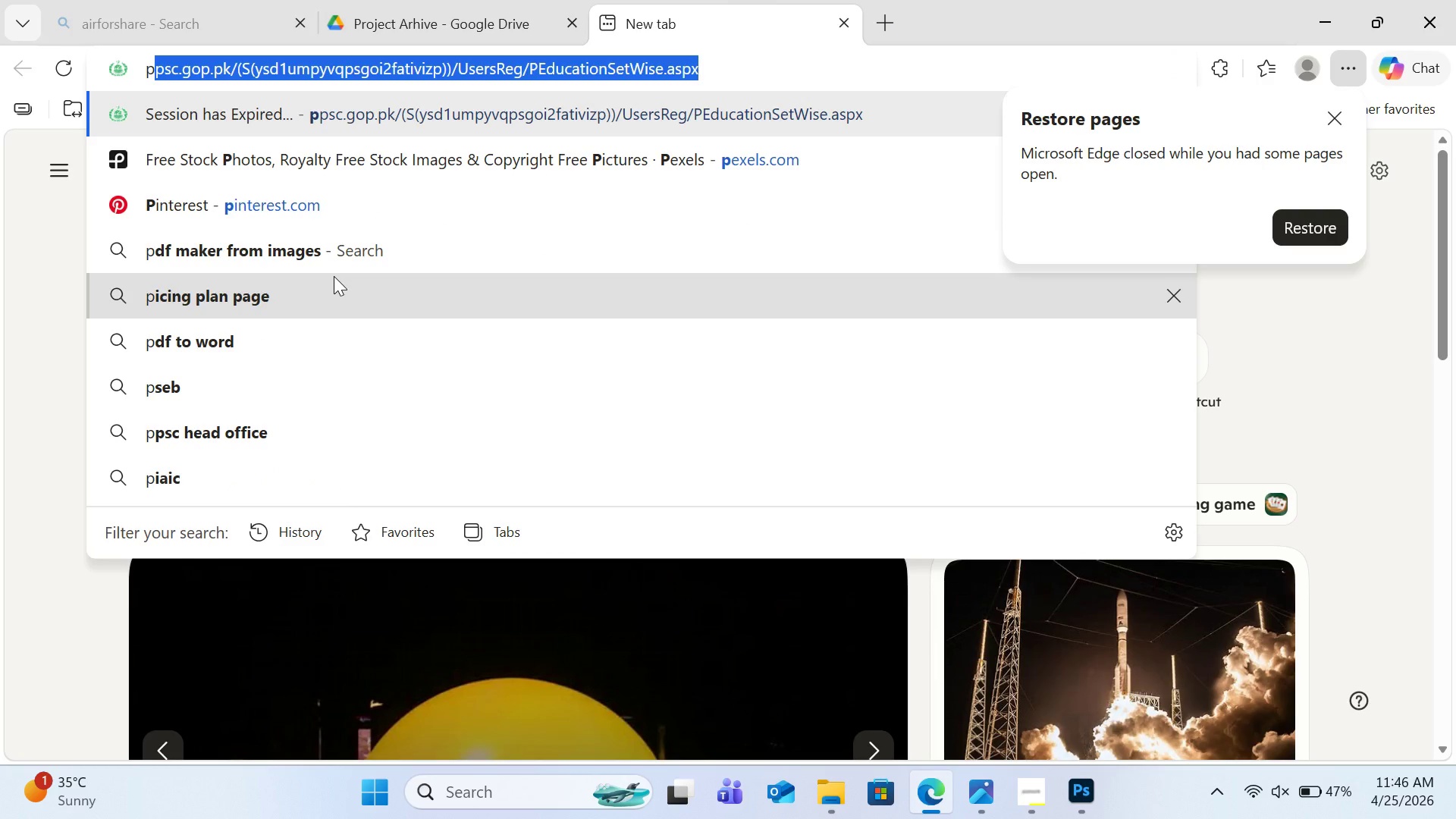 
key(E)
 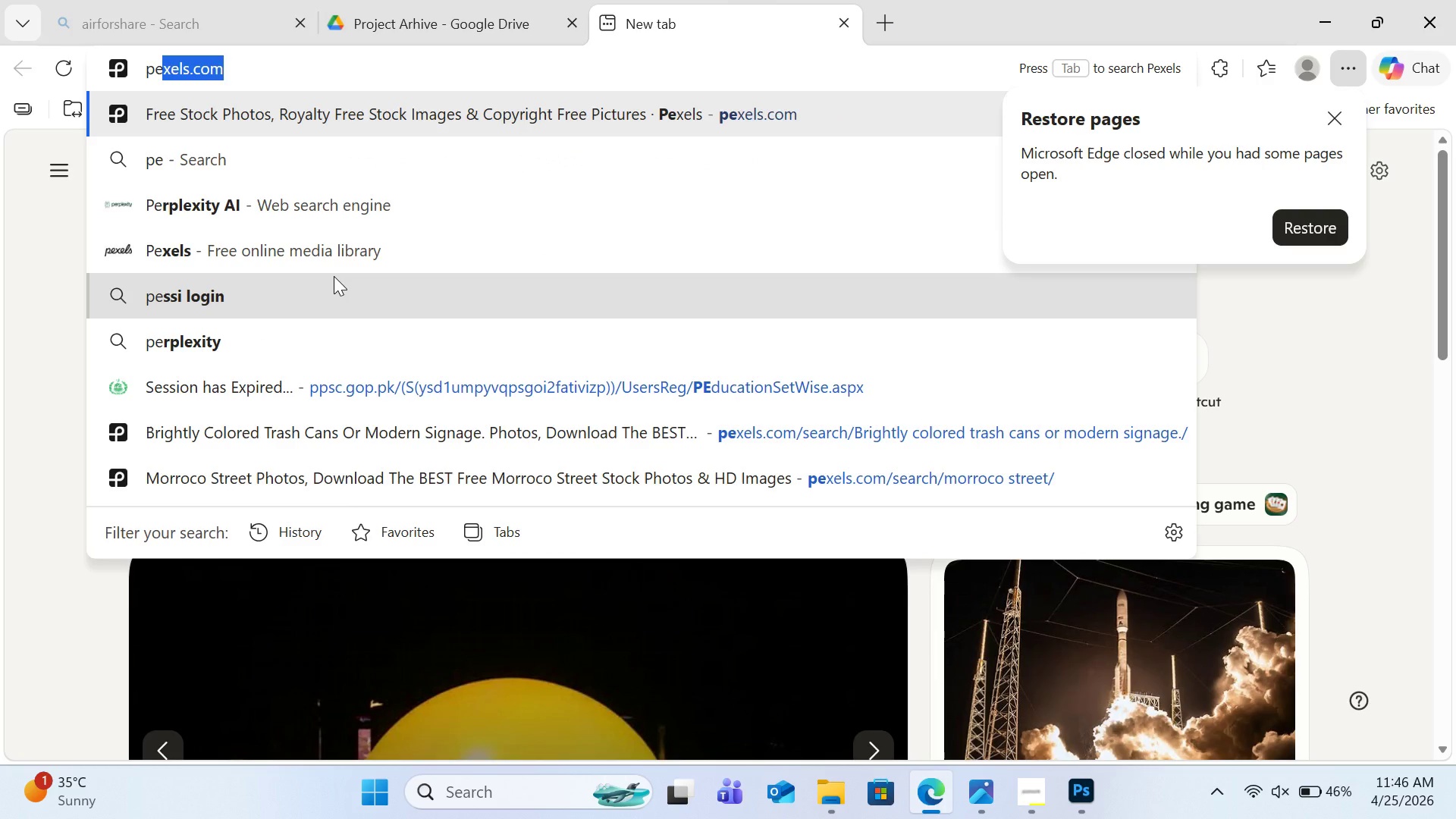 
key(Enter)
 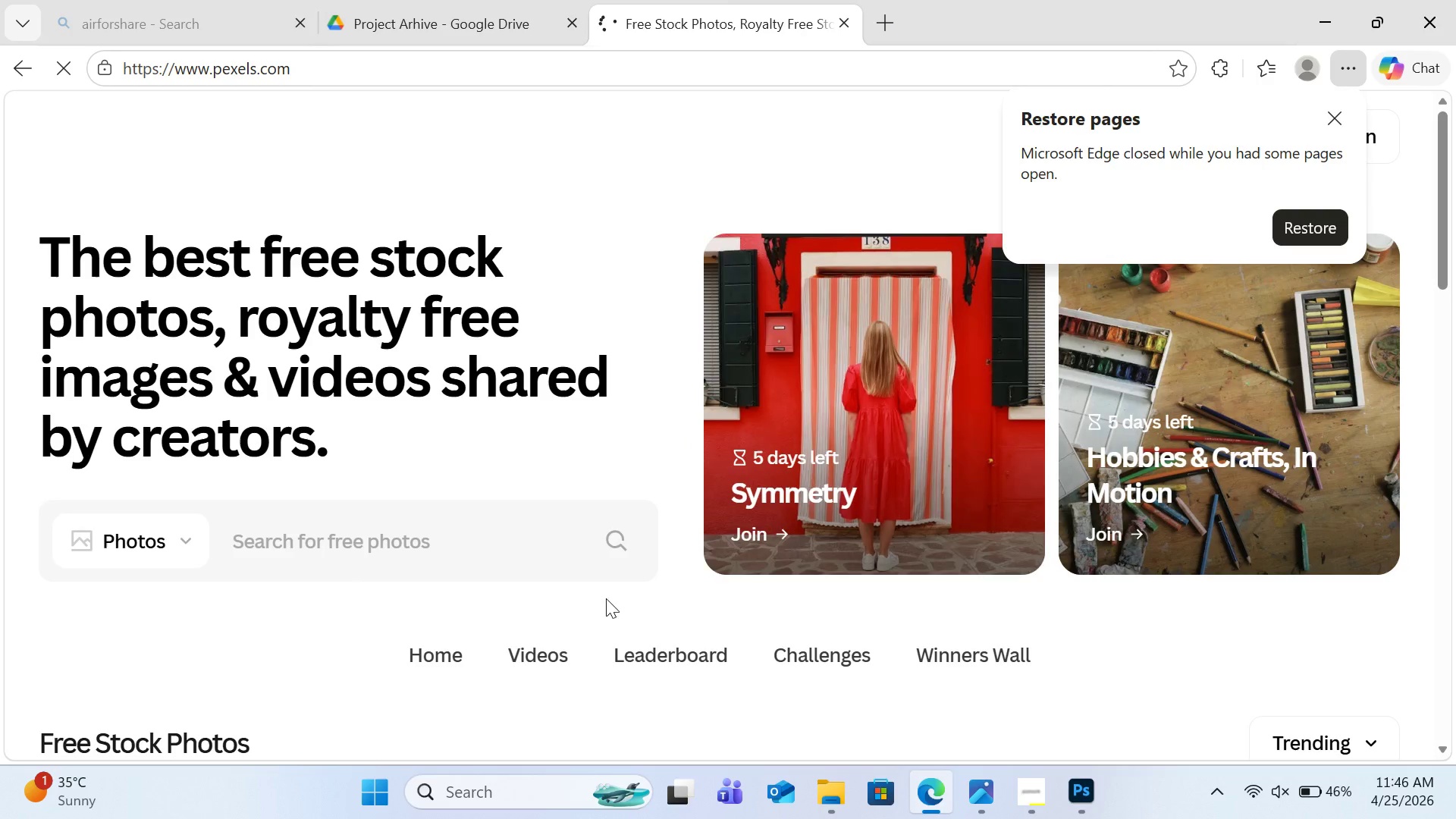 
left_click([491, 536])
 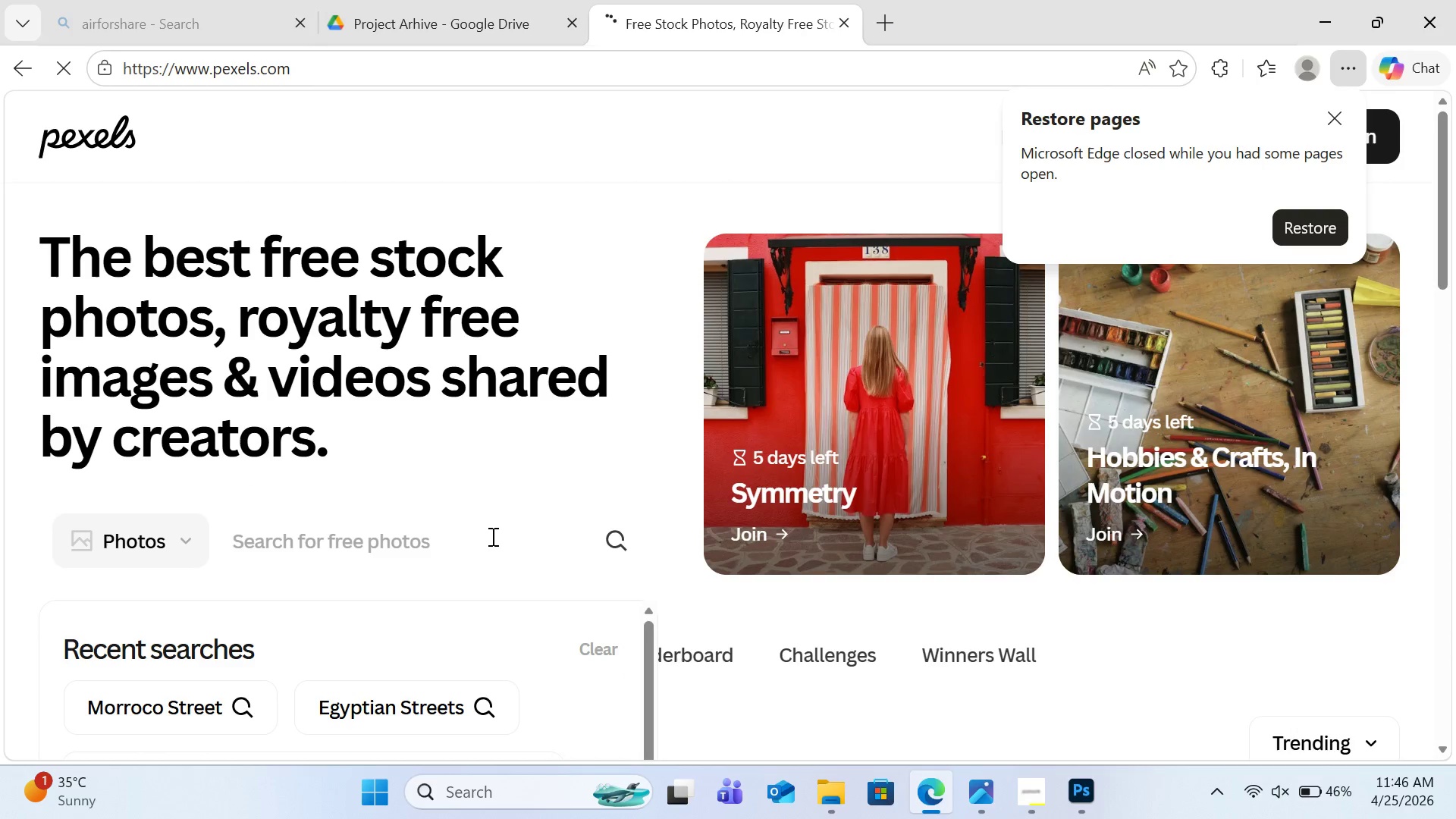 
key(Control+V)
 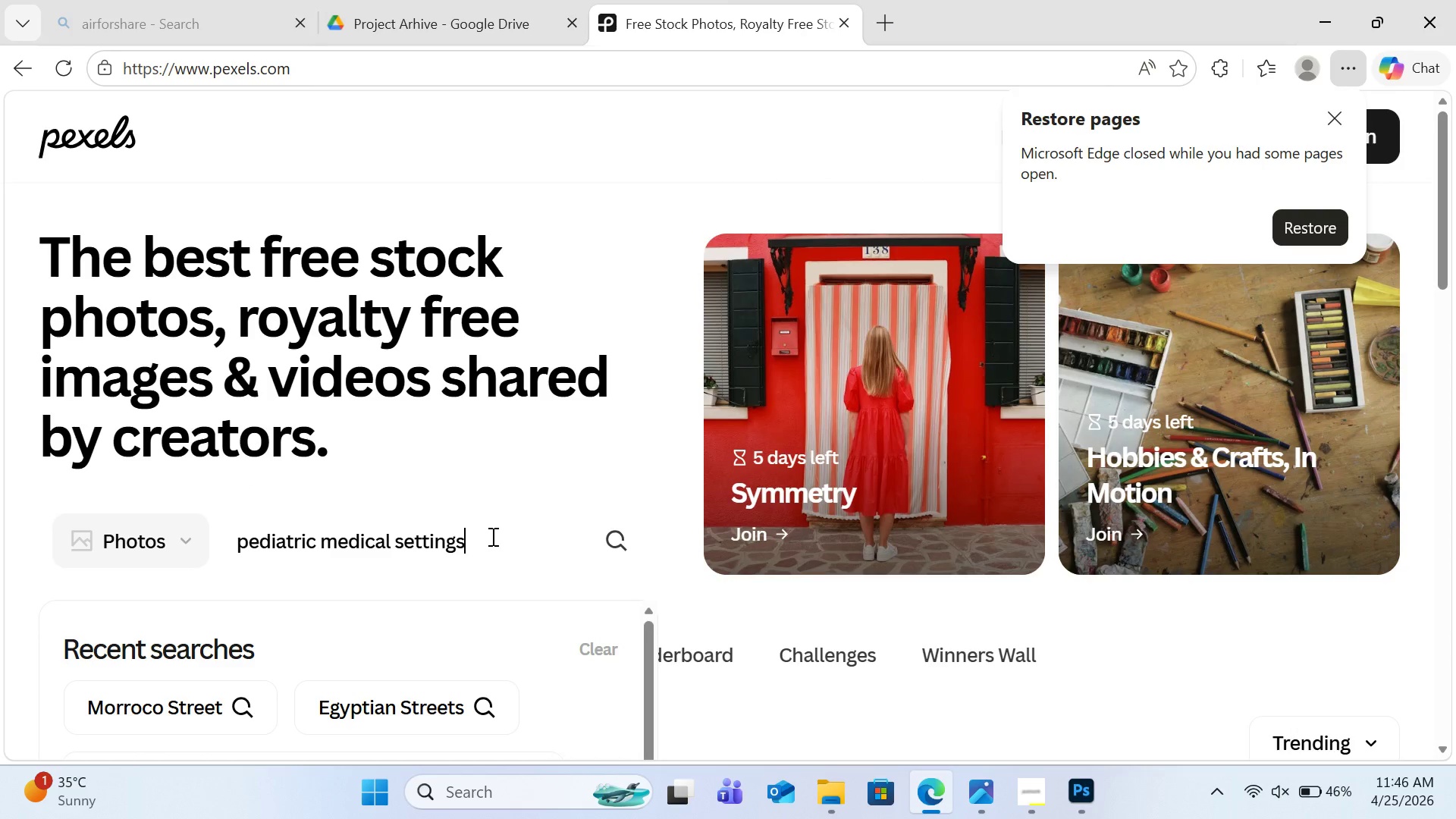 
key(Enter)
 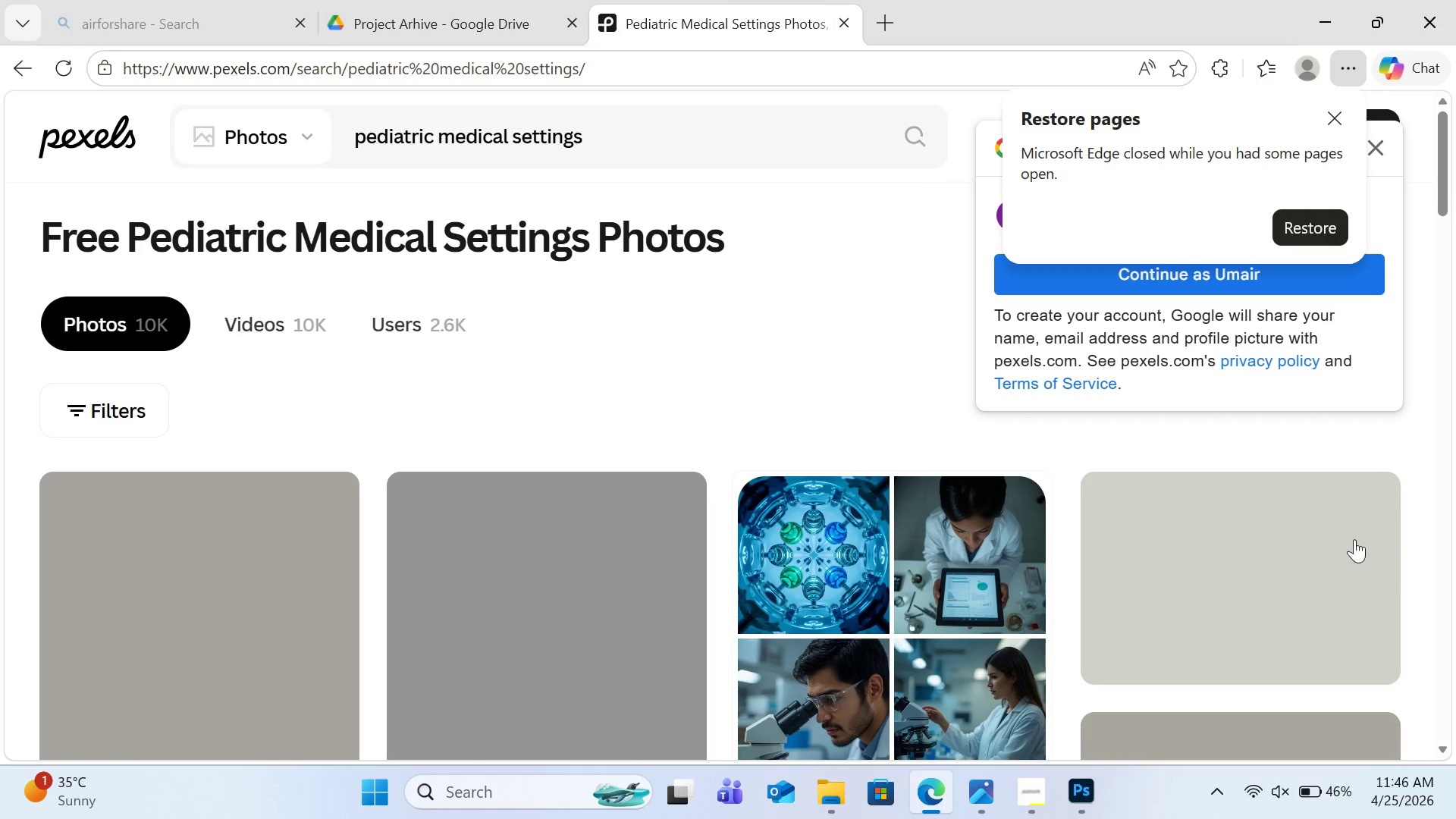 
wait(7.06)
 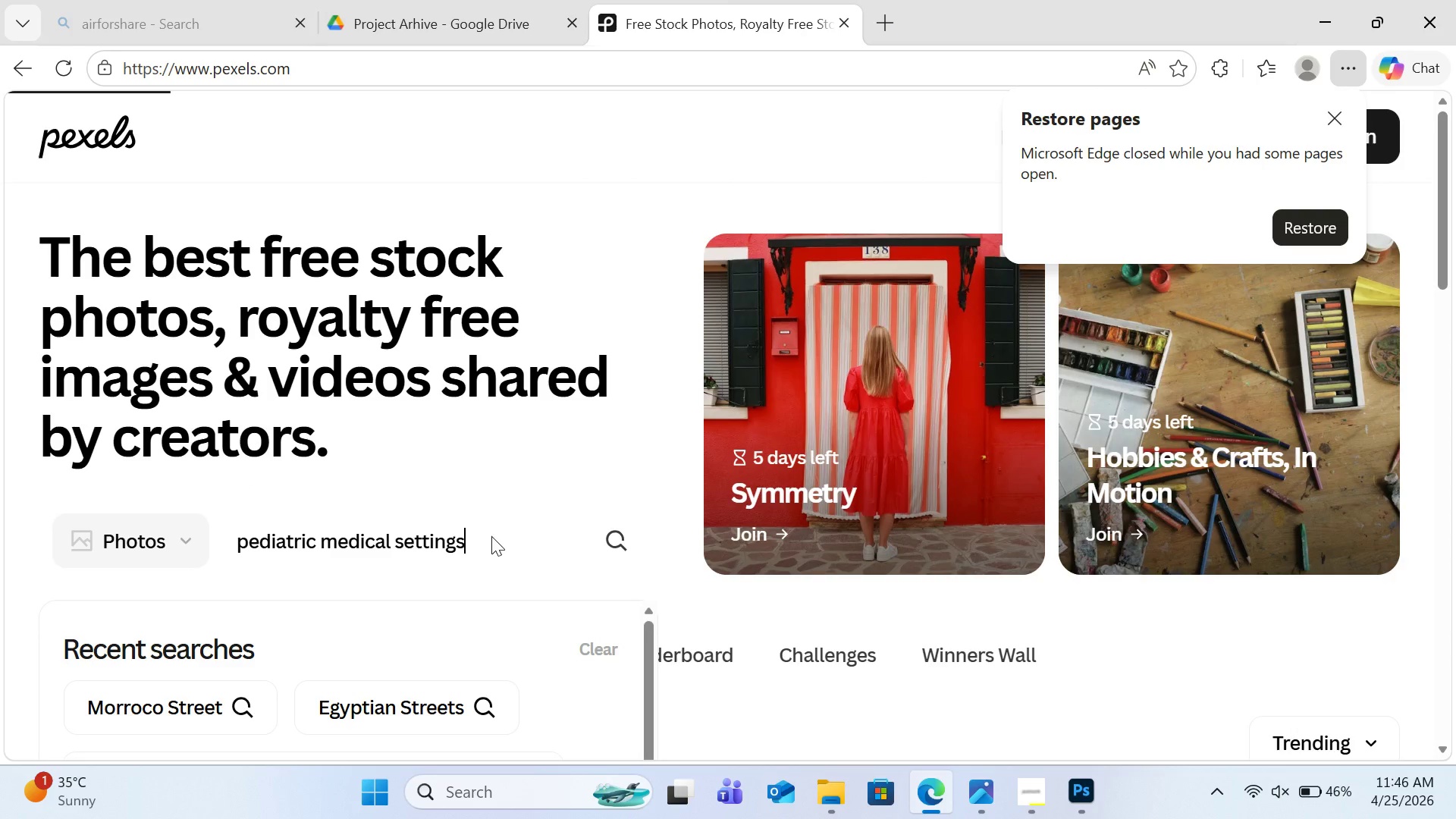 
left_click([1334, 118])
 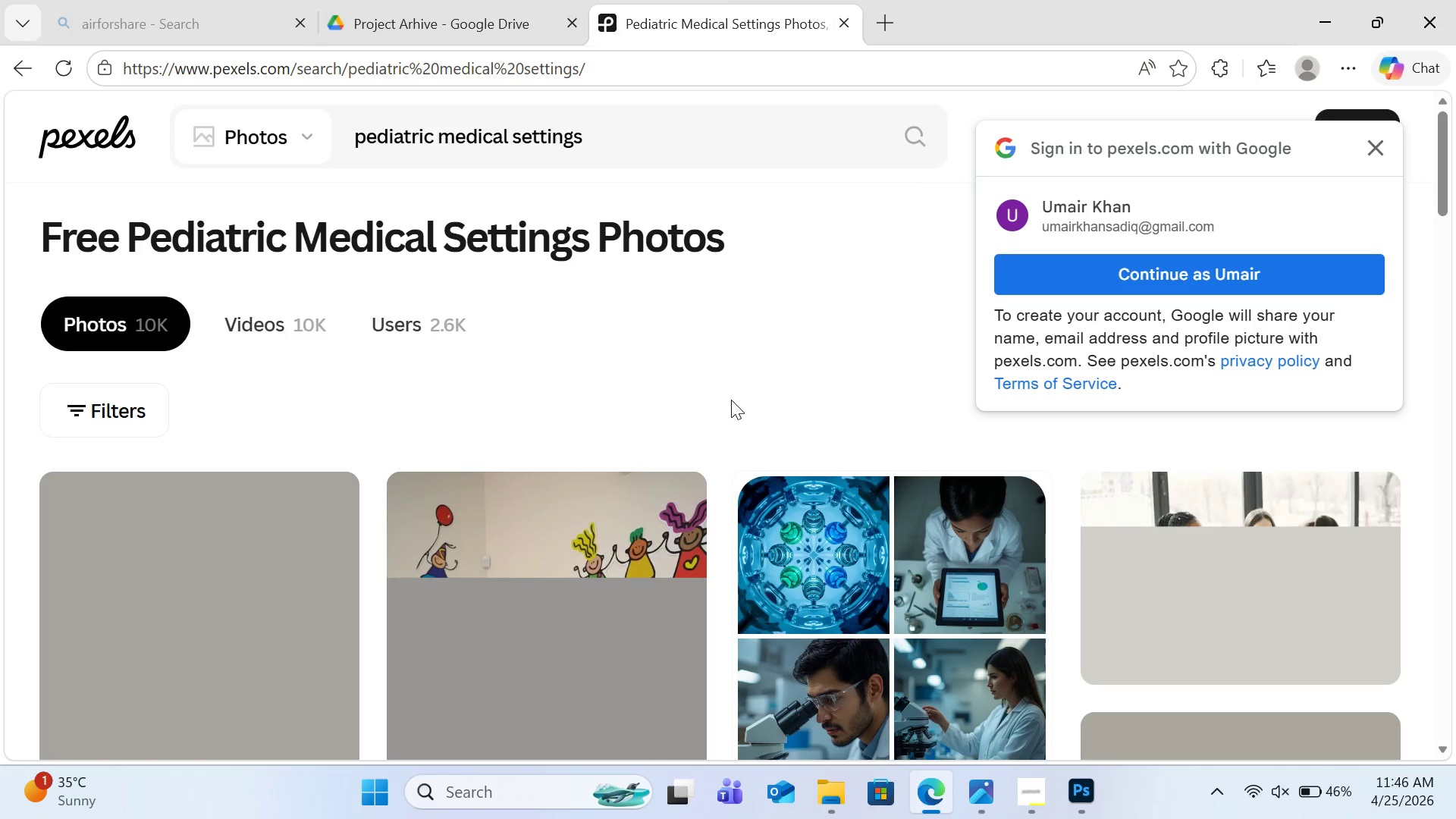 
scroll: coordinate [731, 400], scroll_direction: down, amount: 1.0
 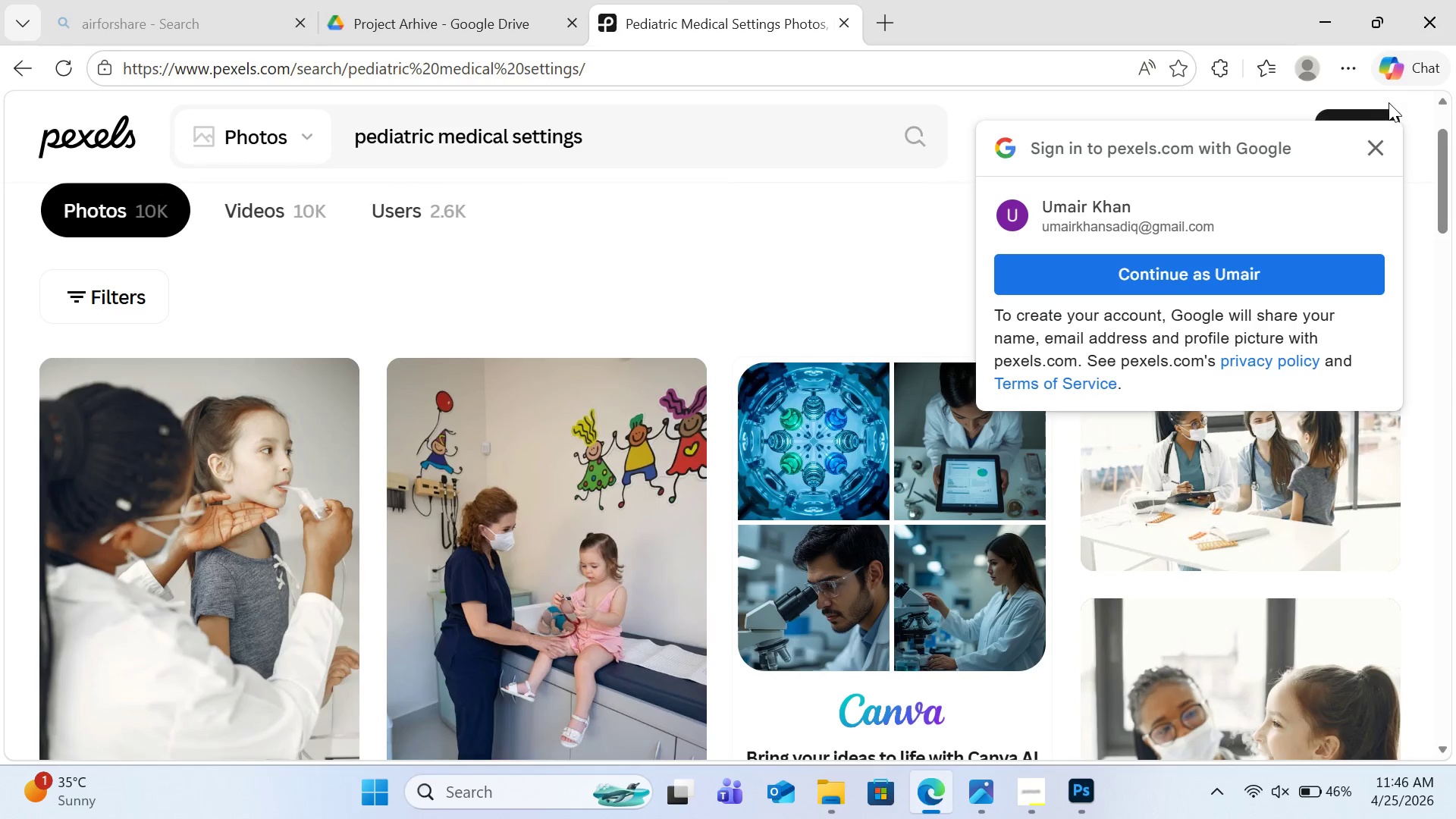 
left_click([1376, 146])
 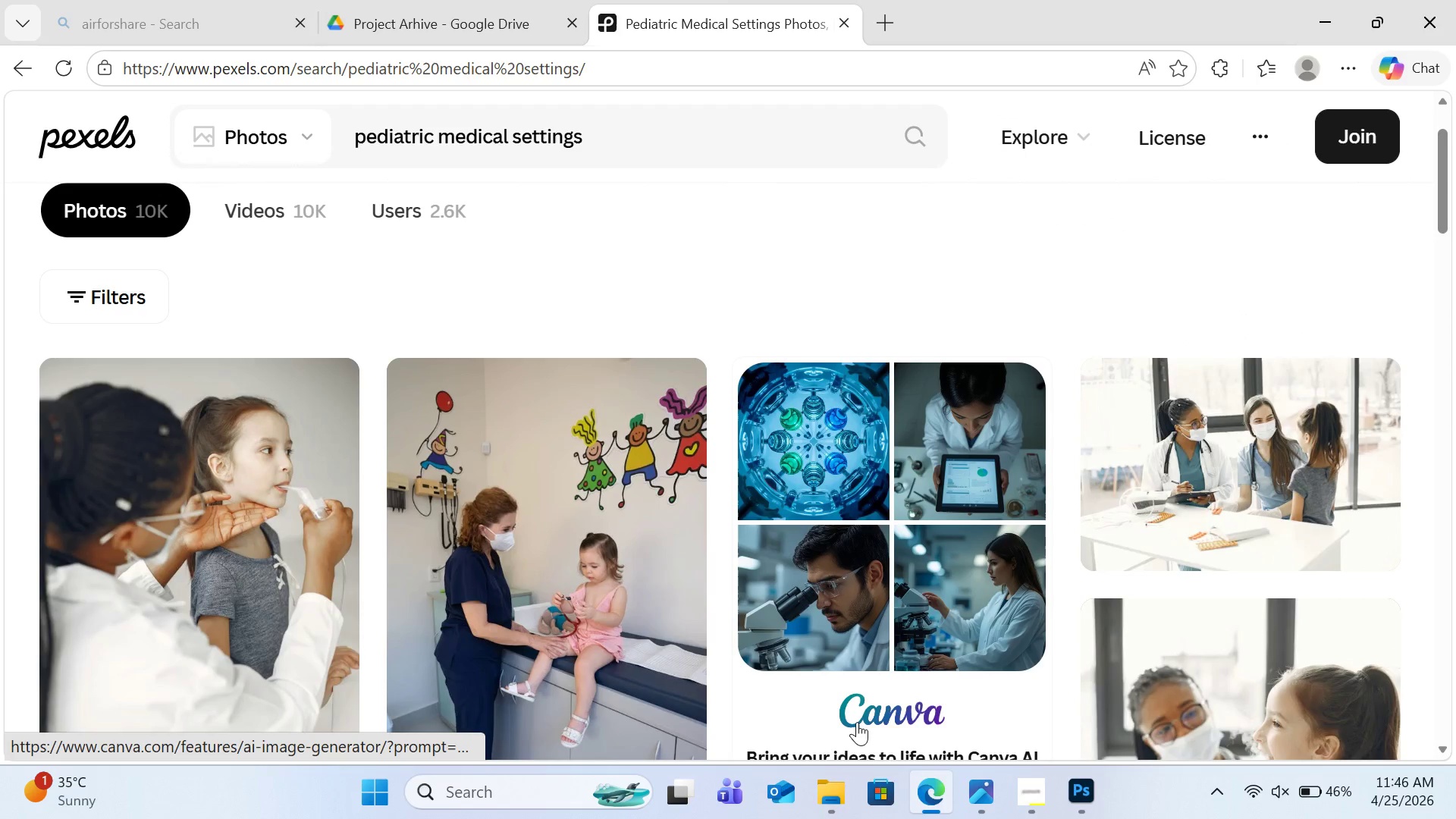 
scroll: coordinate [856, 720], scroll_direction: down, amount: 3.0
 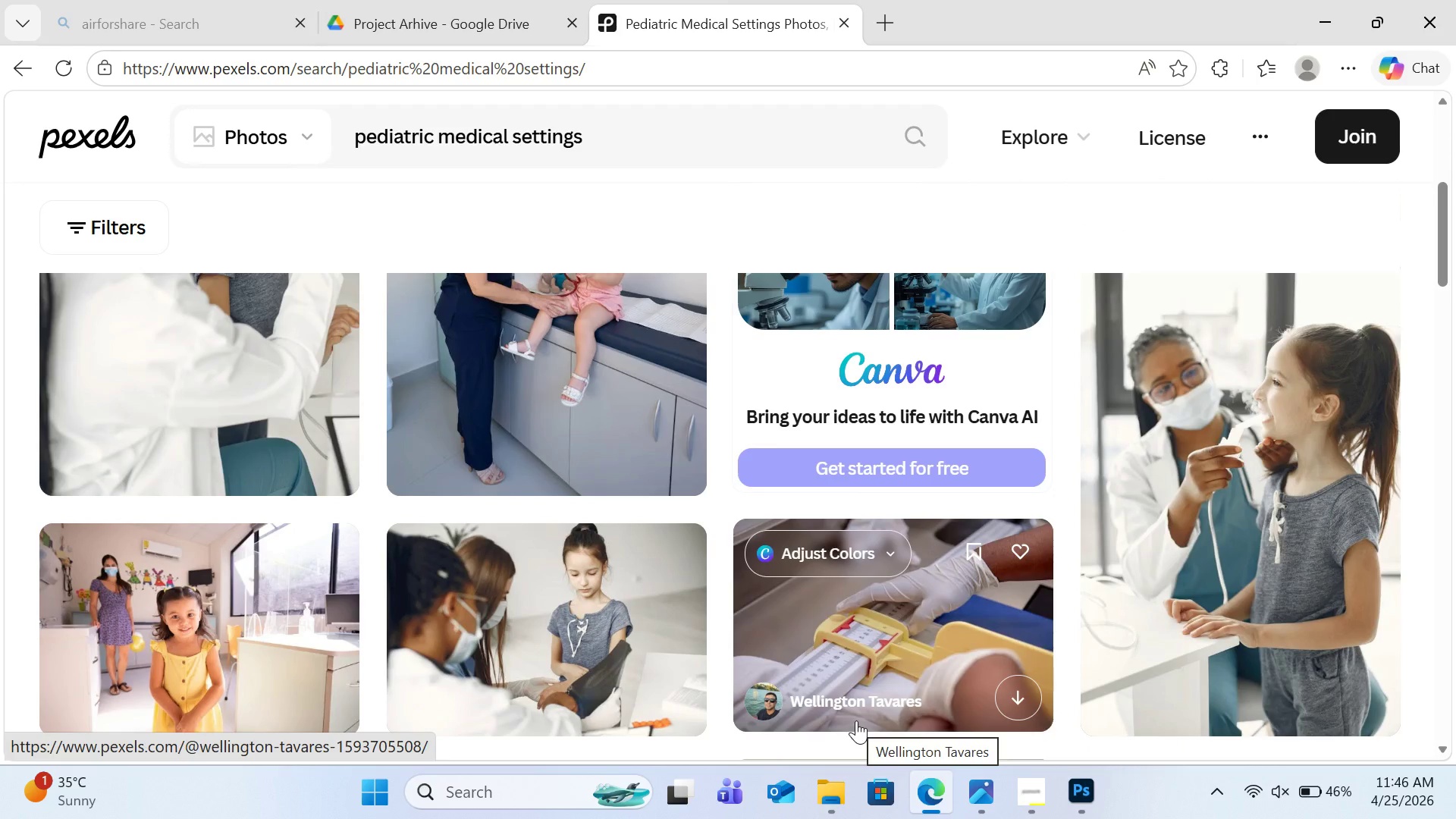 
scroll: coordinate [856, 720], scroll_direction: none, amount: 0.0
 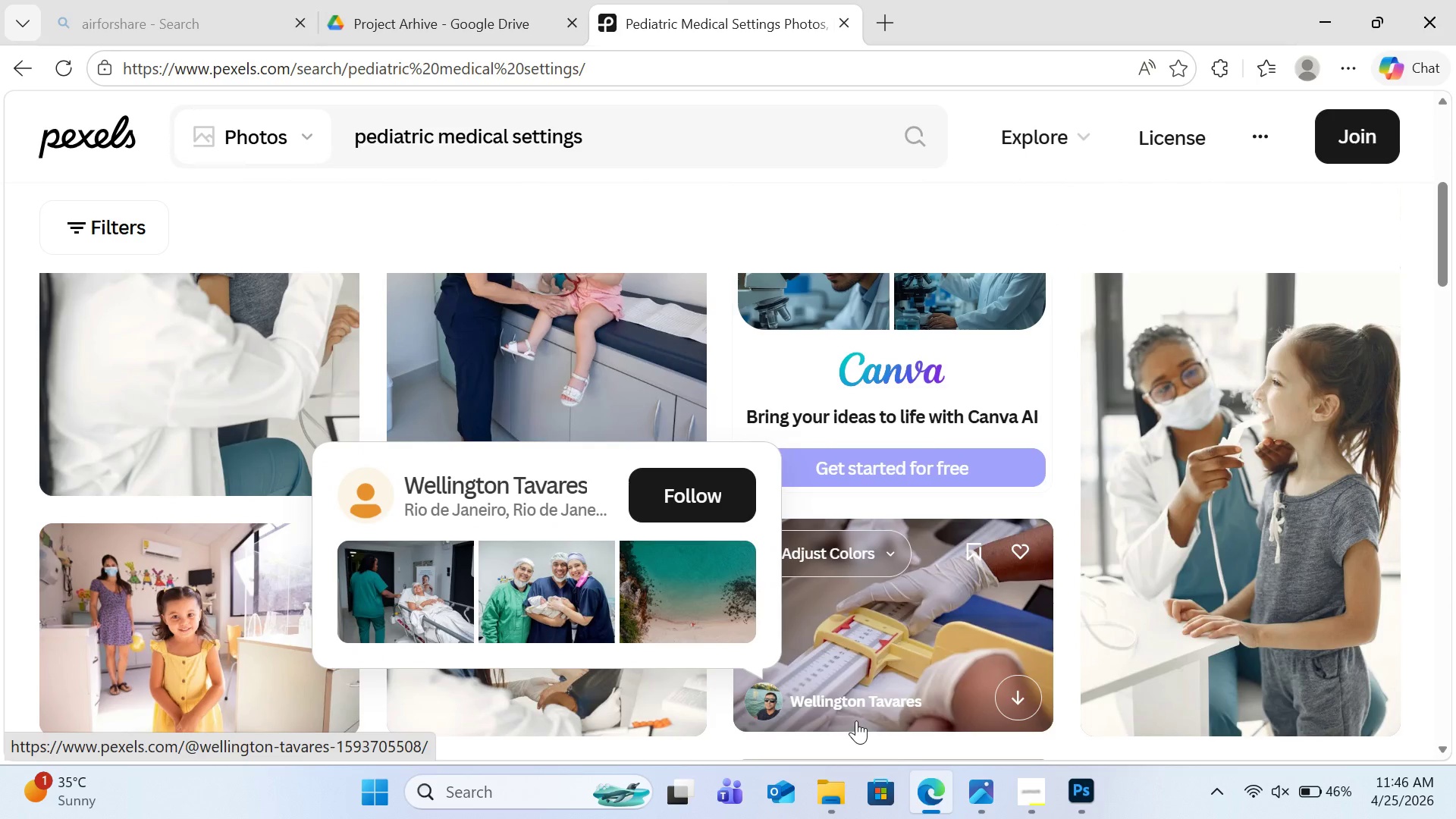 
scroll: coordinate [856, 720], scroll_direction: up, amount: 1.0
 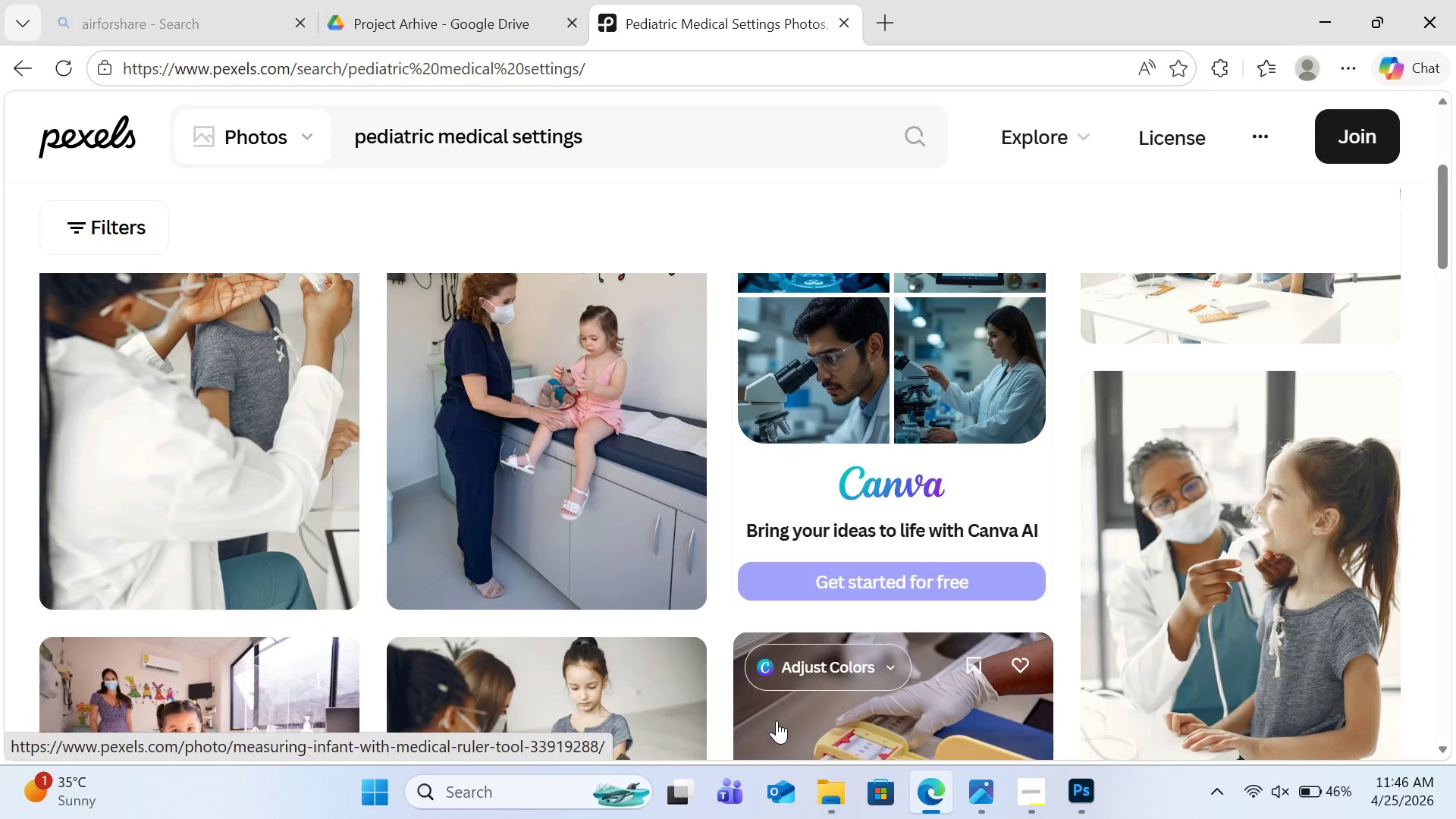 
scroll: coordinate [777, 720], scroll_direction: down, amount: 3.0
 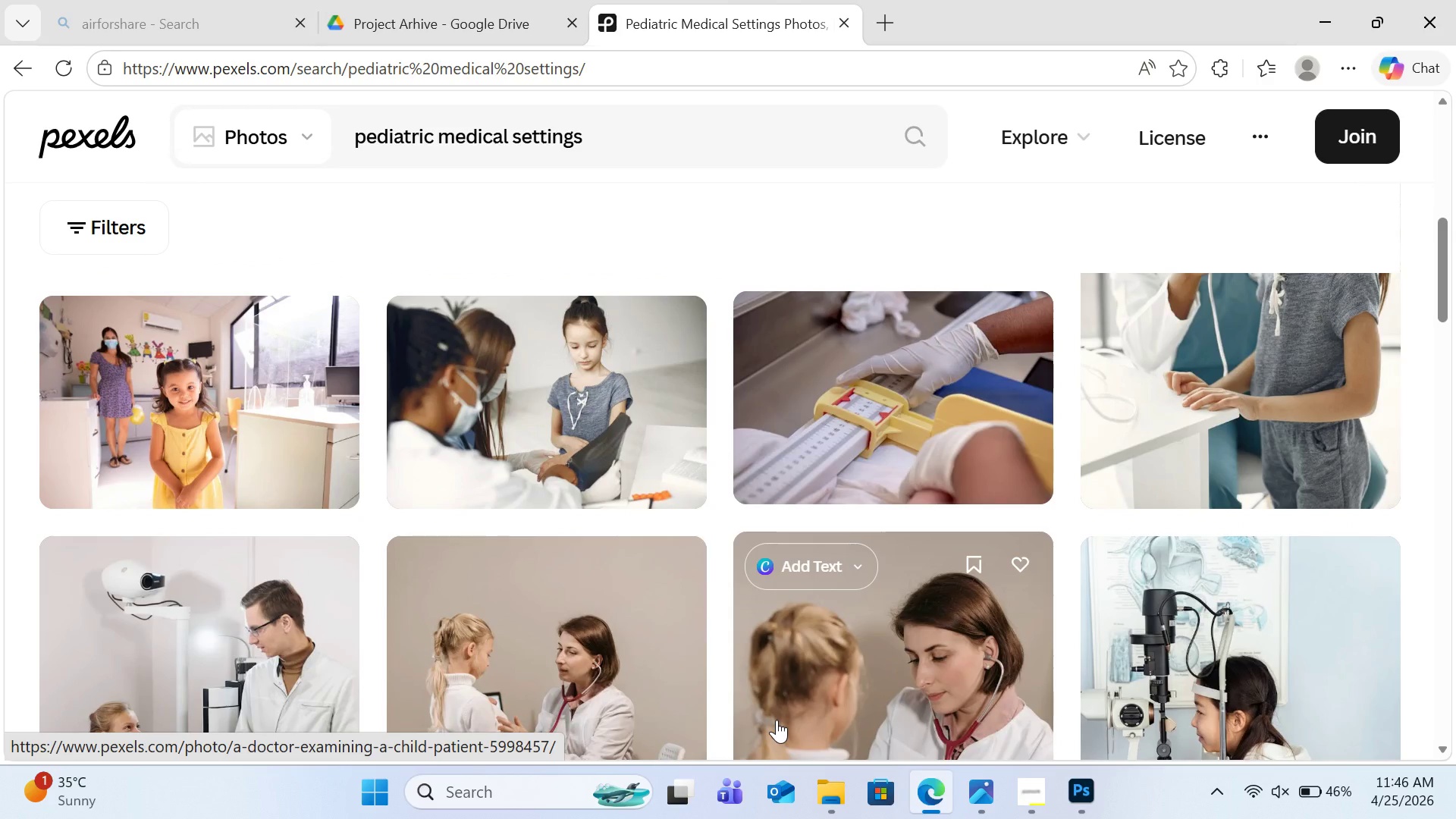 
scroll: coordinate [777, 720], scroll_direction: up, amount: 3.0
 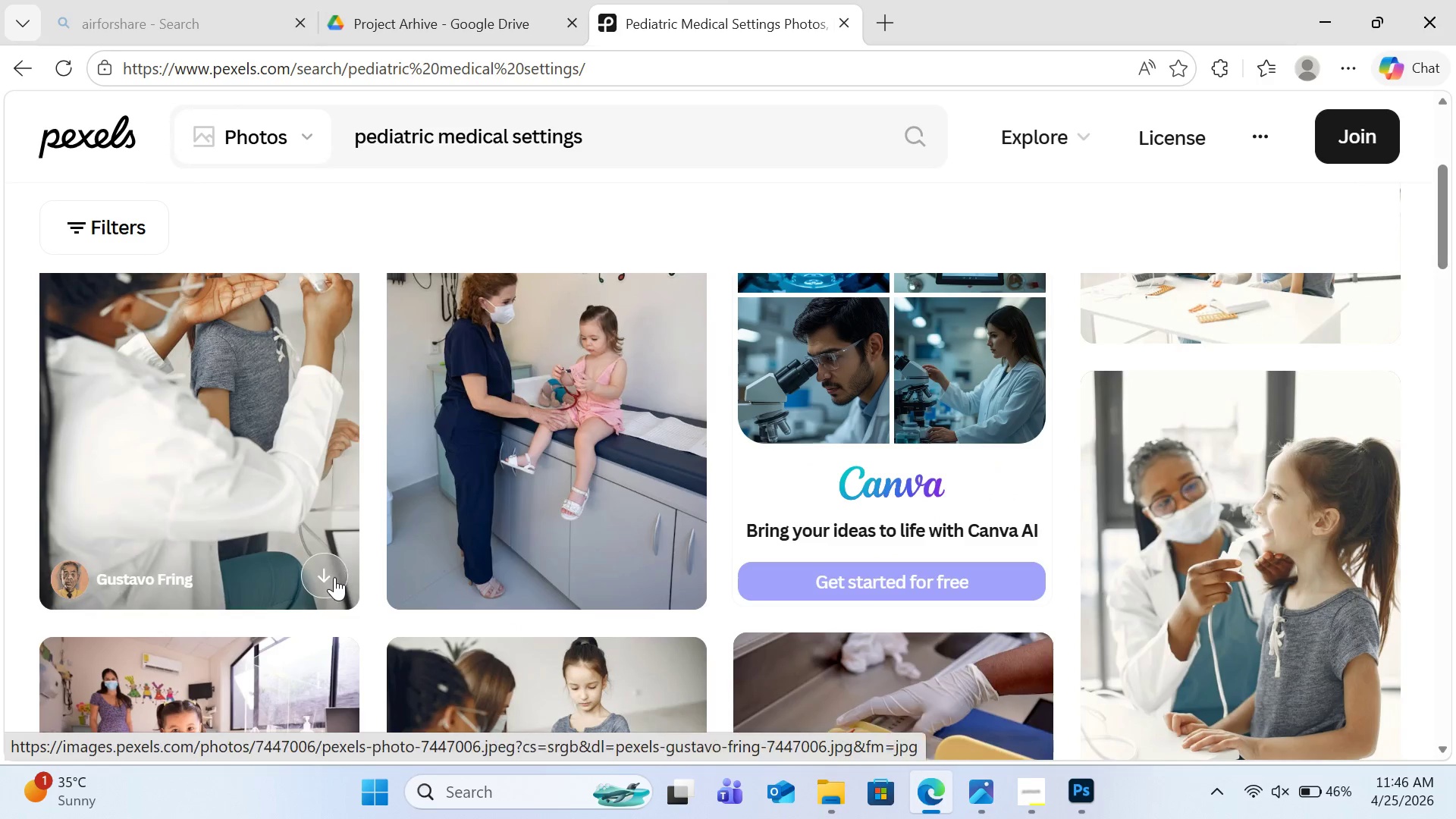 
left_click([334, 577])
 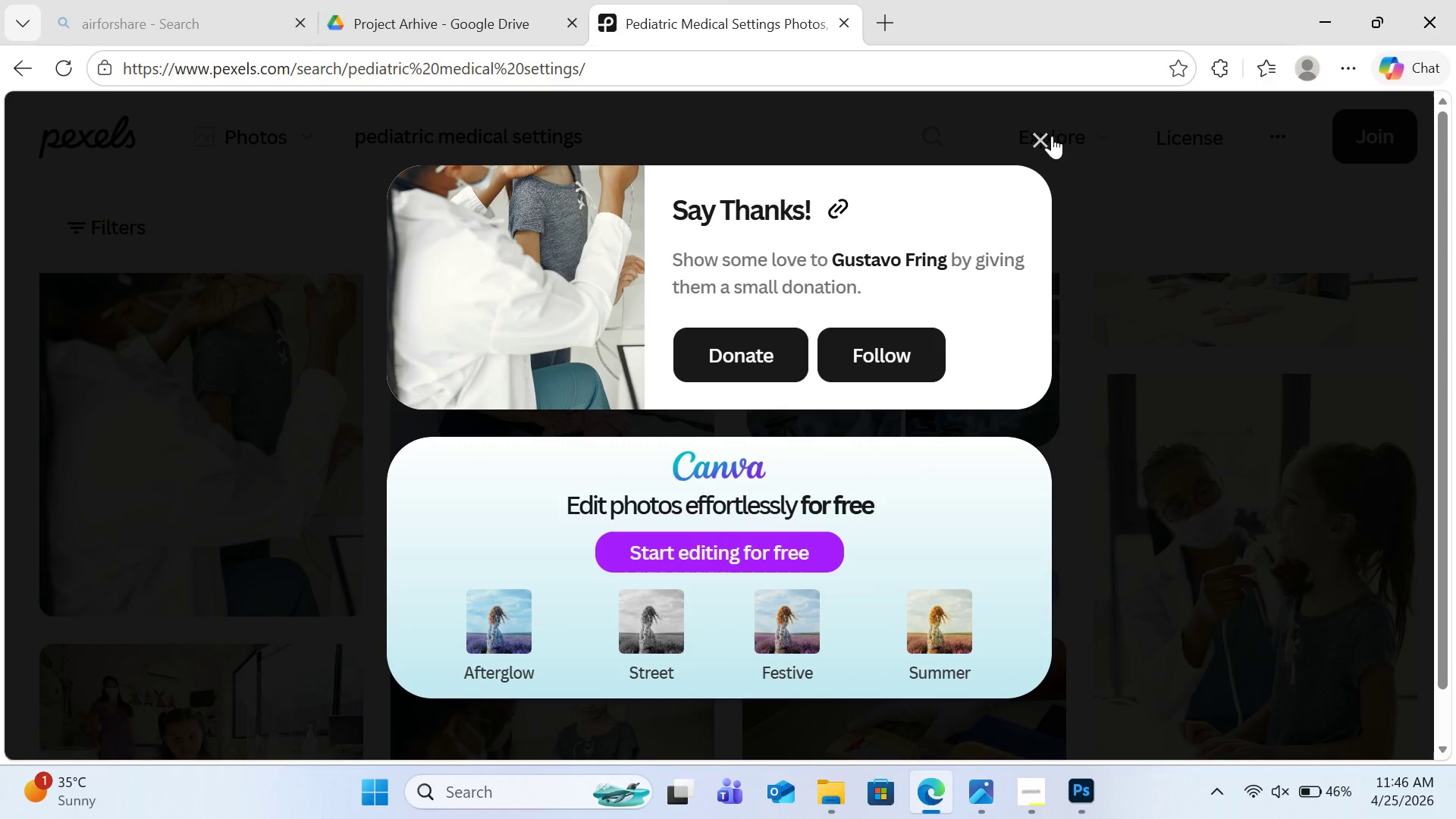 
left_click([1031, 138])
 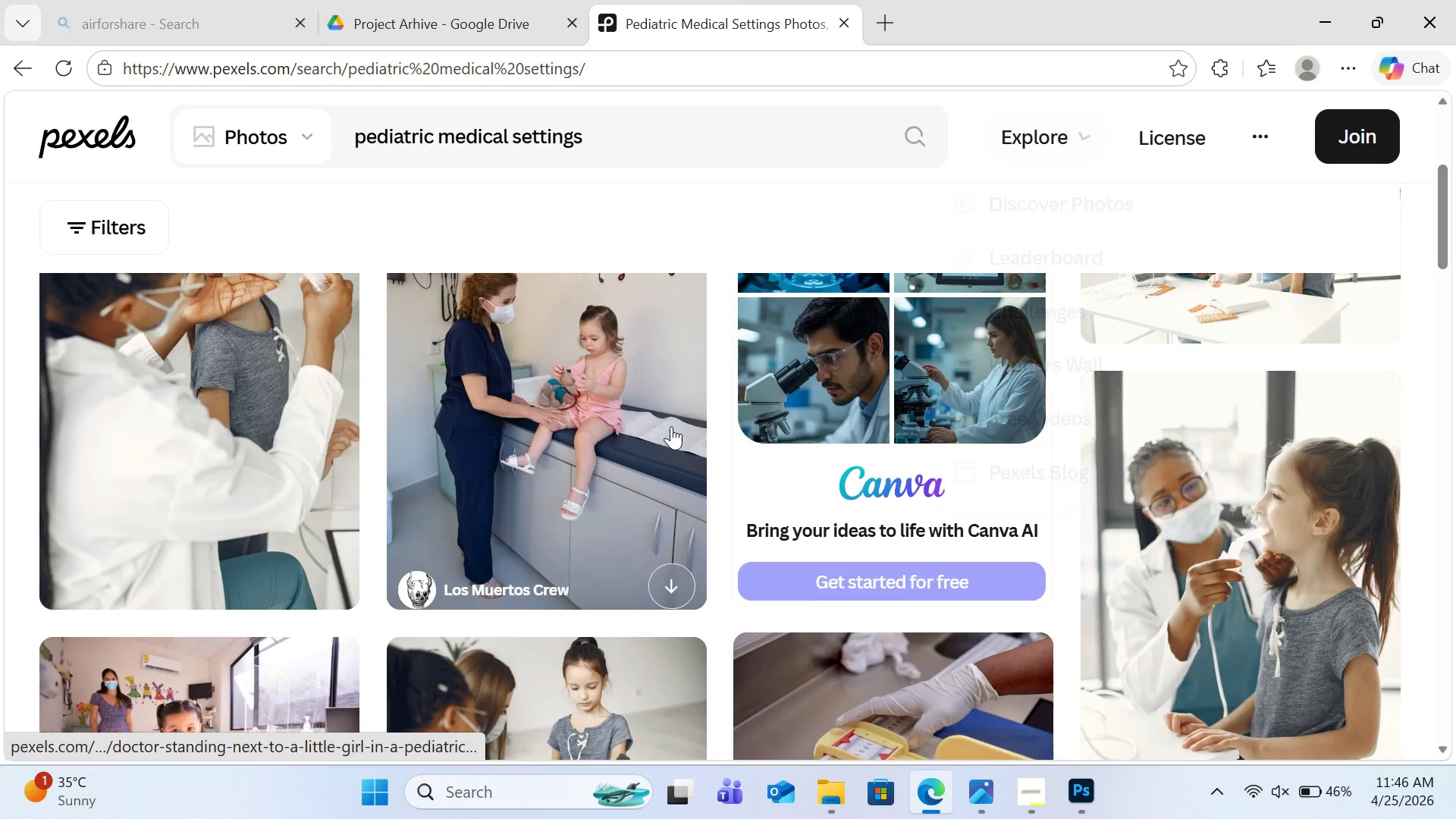 
scroll: coordinate [671, 426], scroll_direction: down, amount: 2.0
 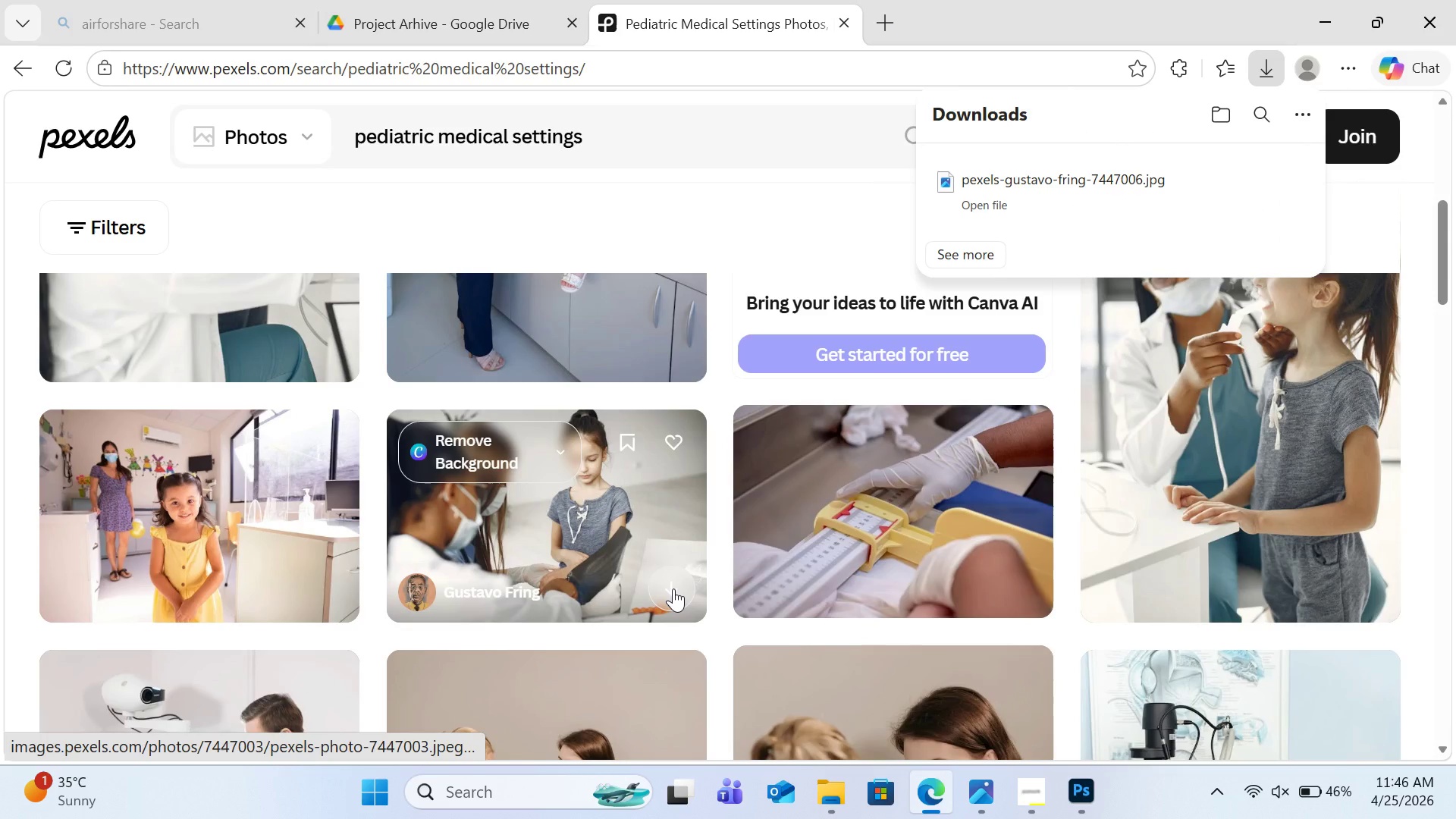 
left_click([673, 588])
 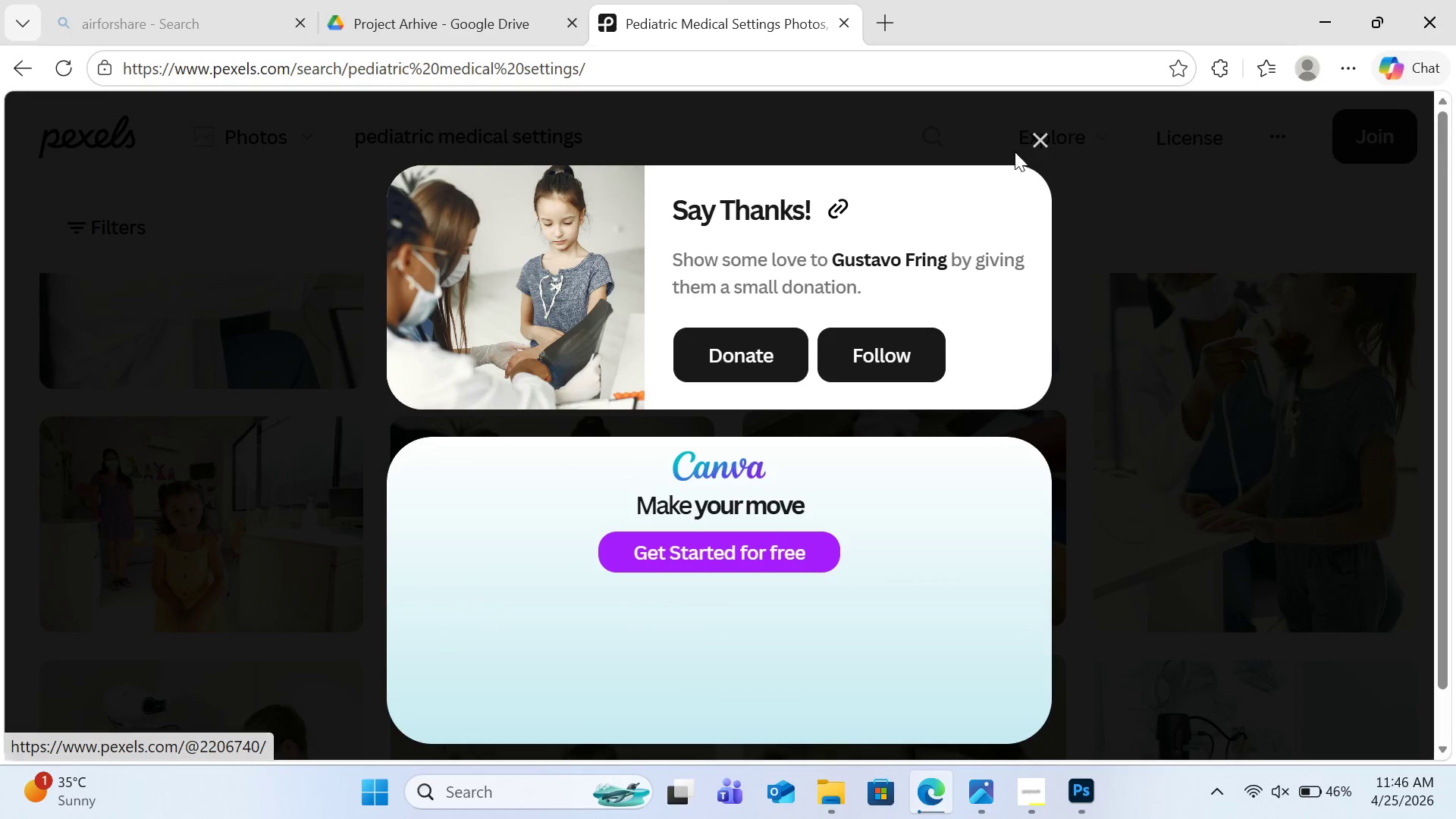 
left_click([1033, 142])
 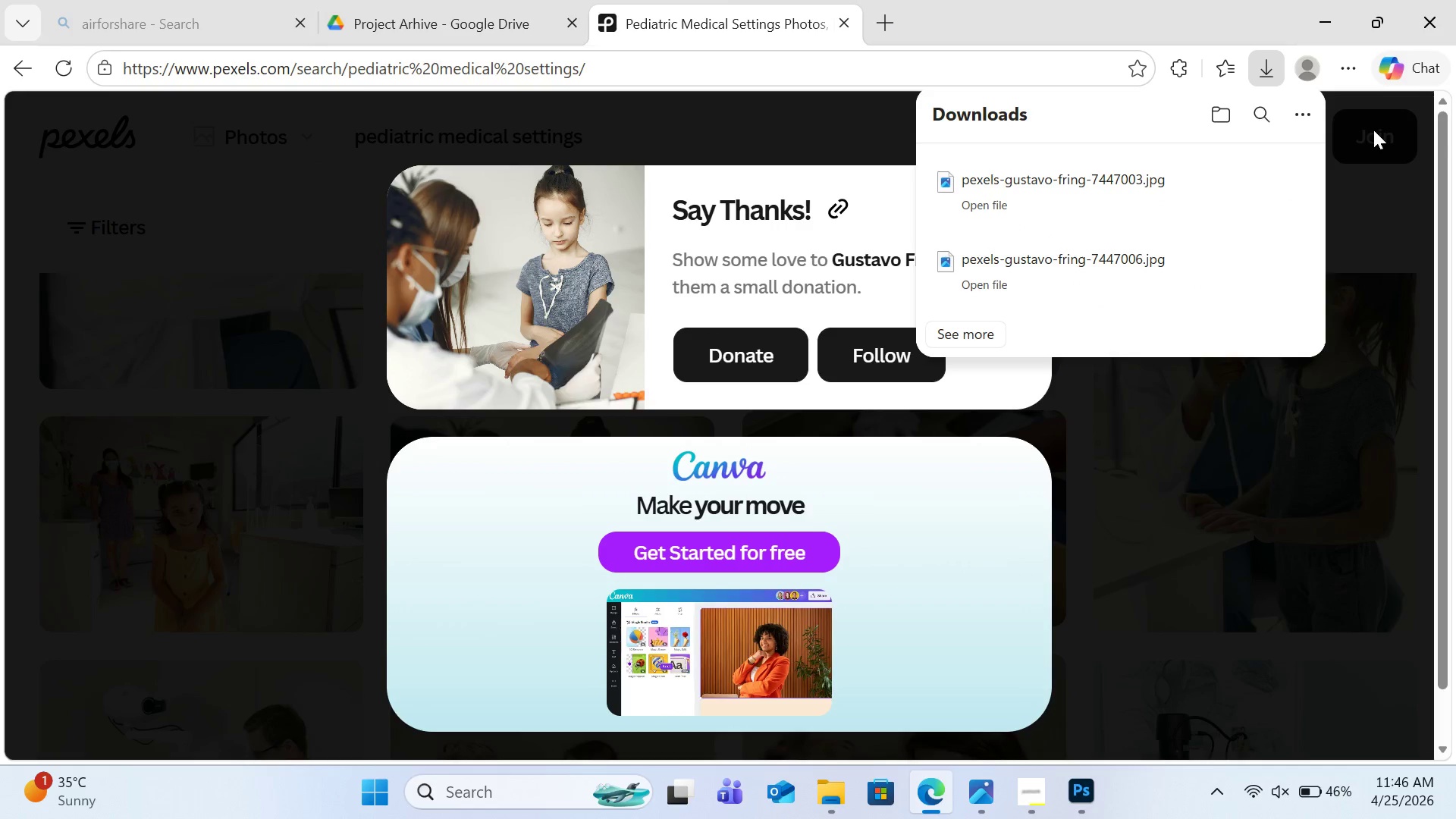 
left_click([1373, 131])
 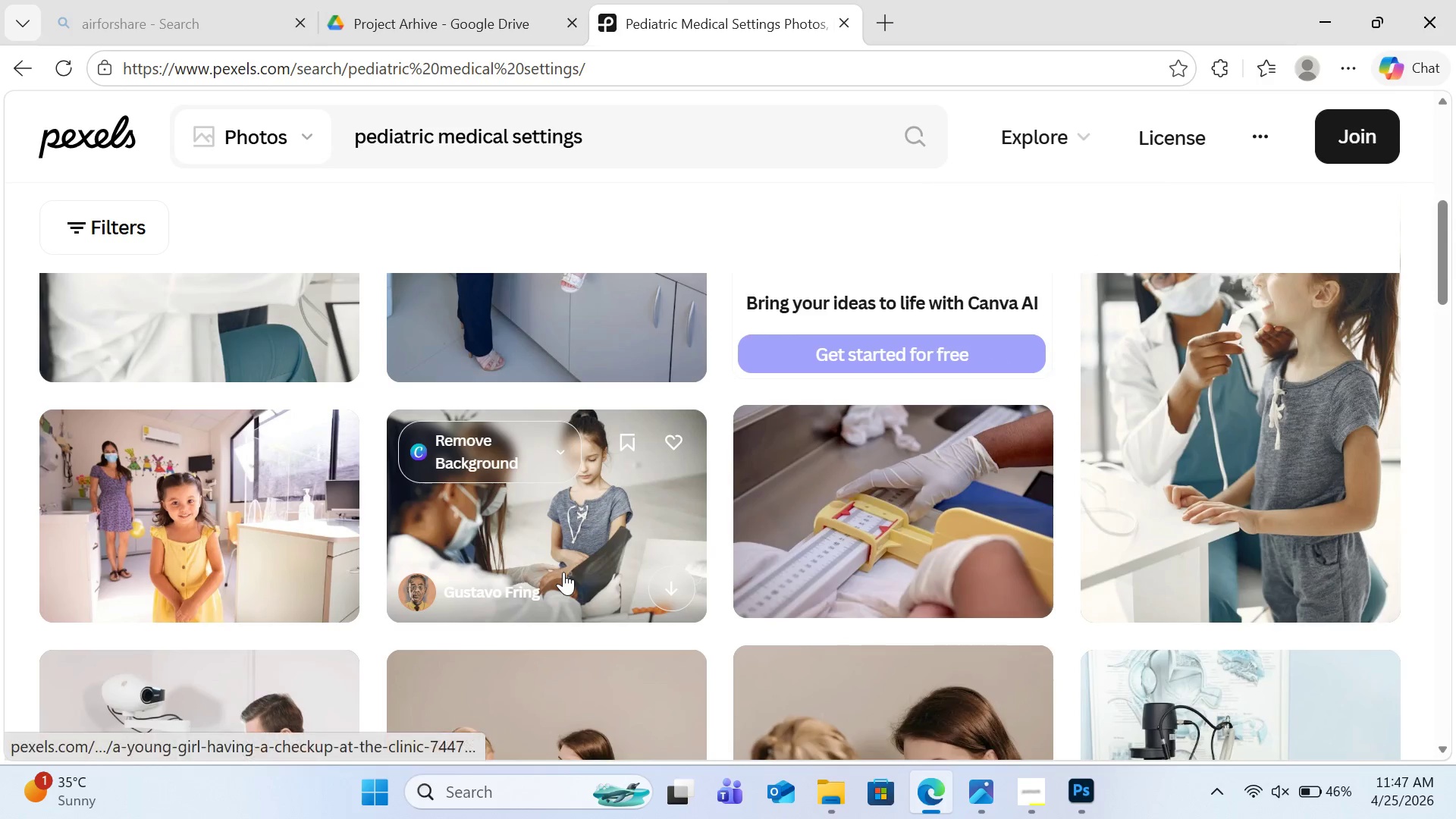 
scroll: coordinate [353, 690], scroll_direction: down, amount: 3.0
 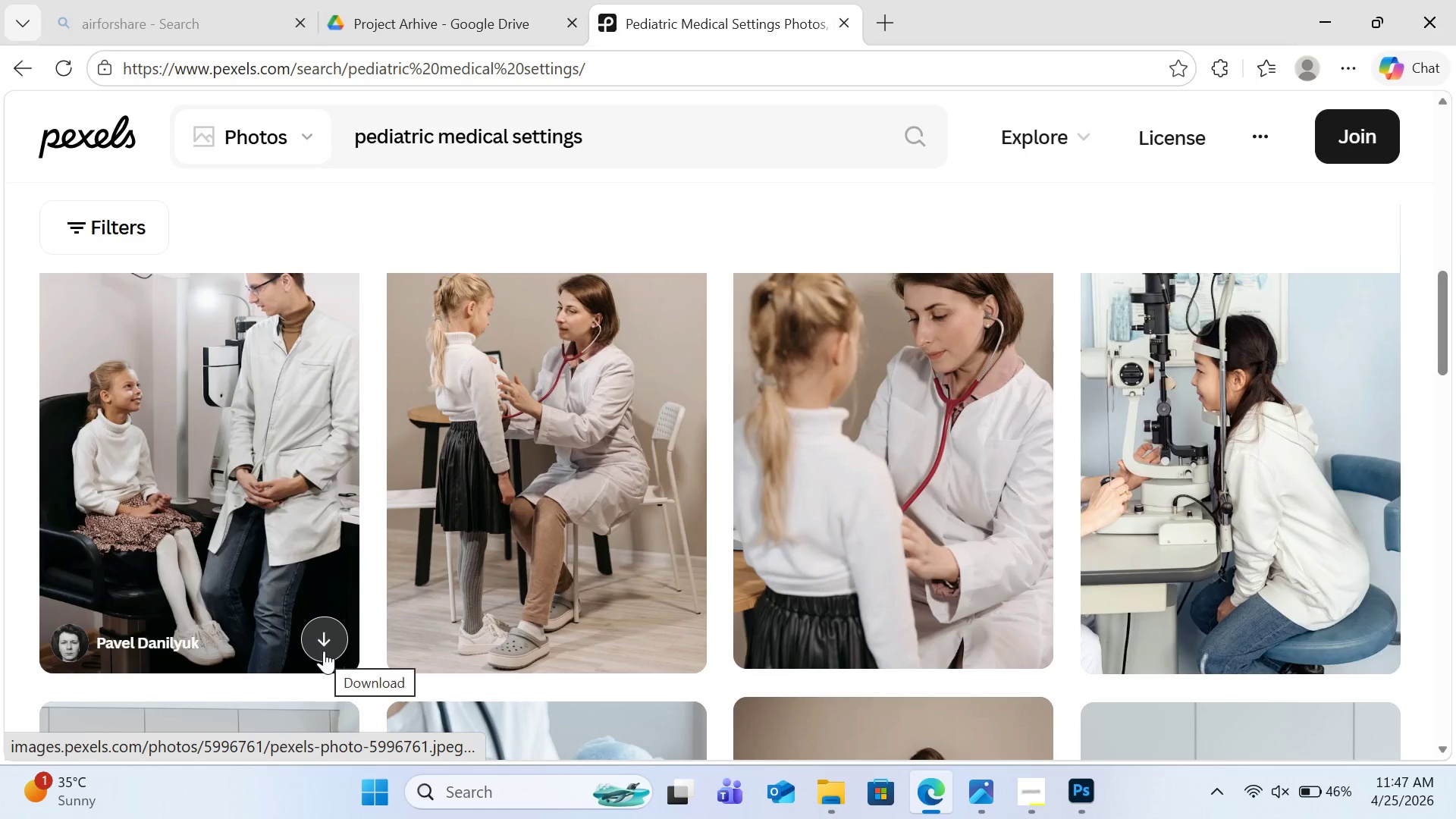 
left_click([324, 651])
 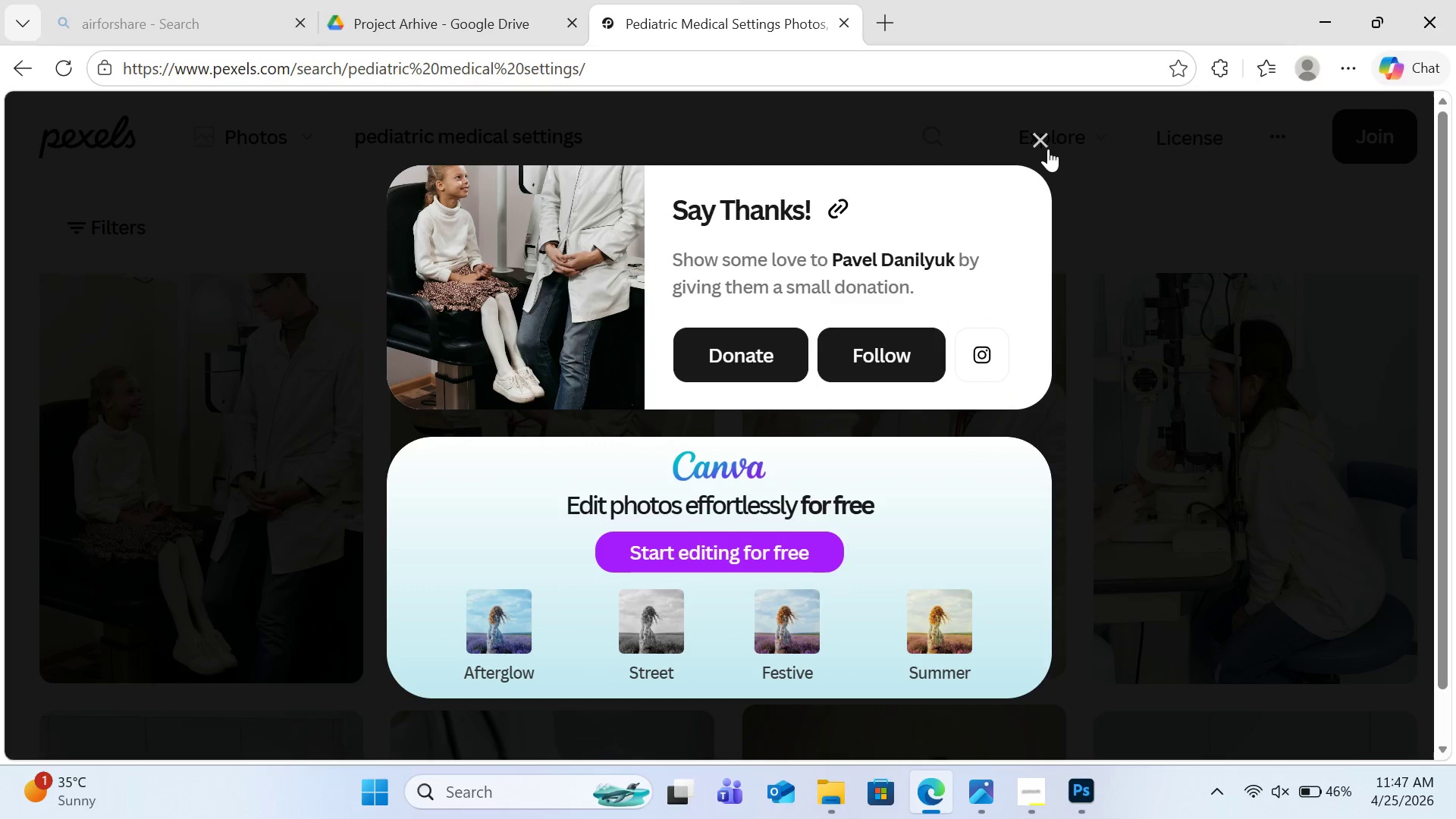 
left_click([1044, 146])
 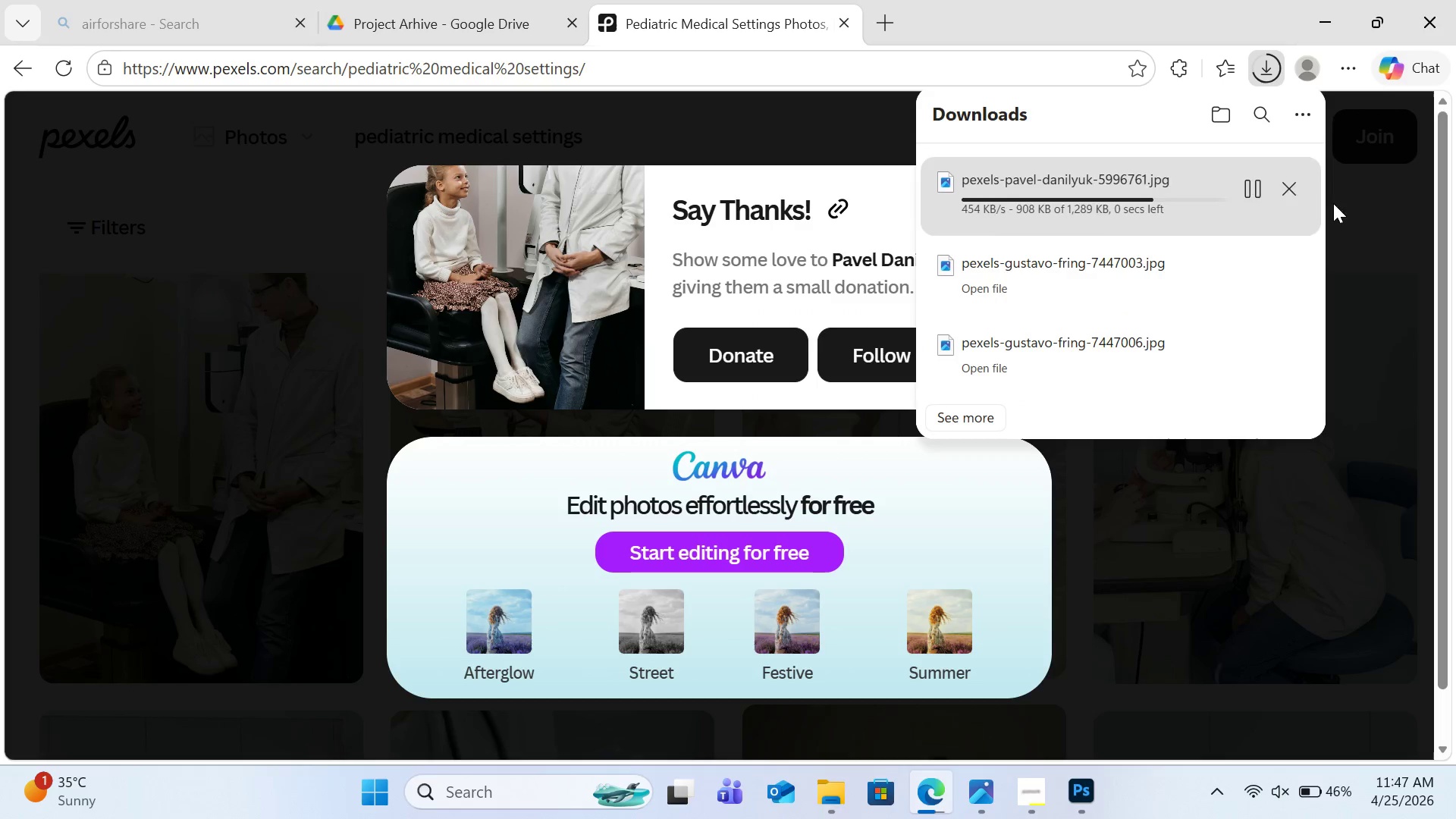 
left_click([1367, 185])
 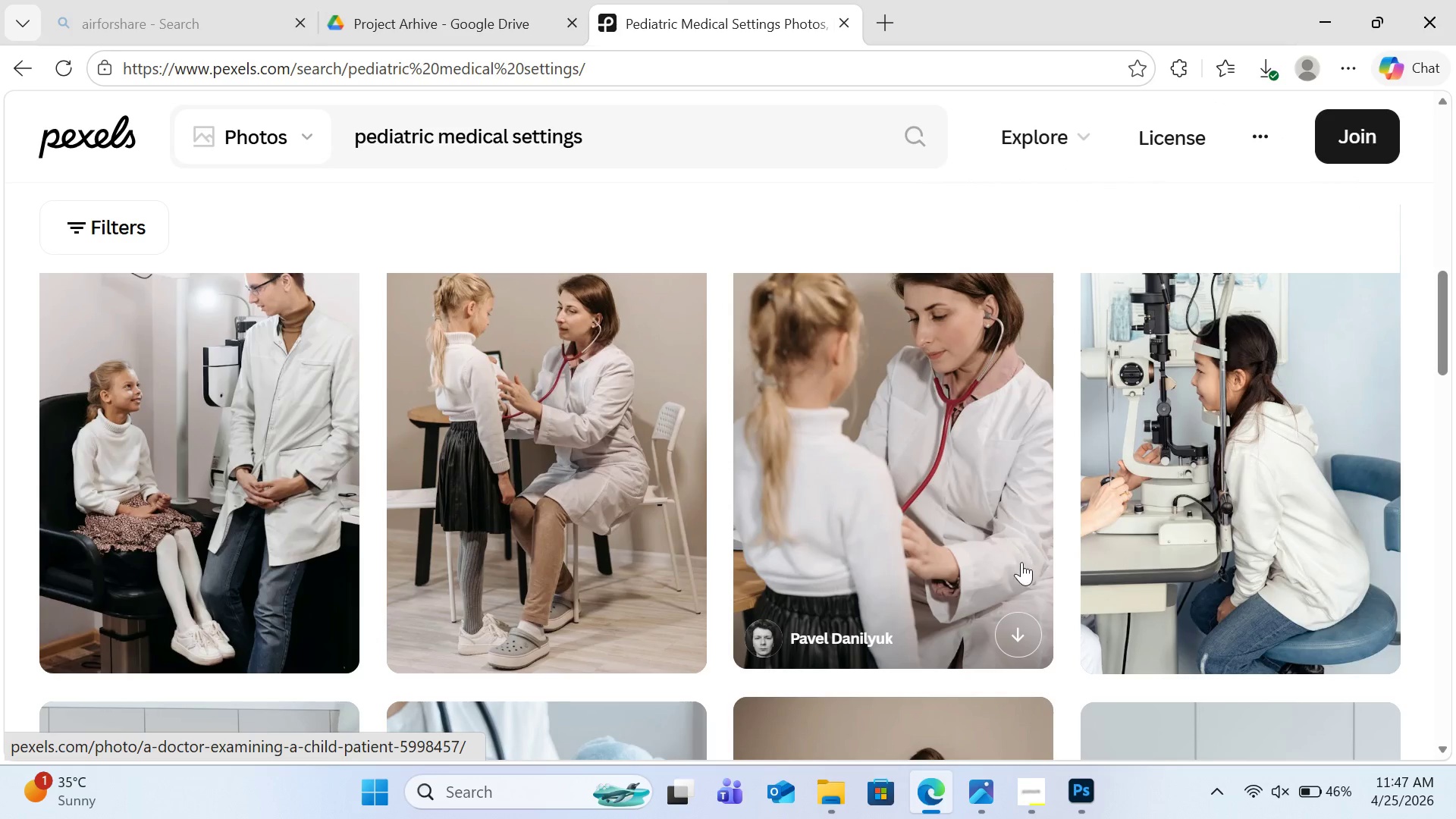 
mouse_move([1013, 620])
 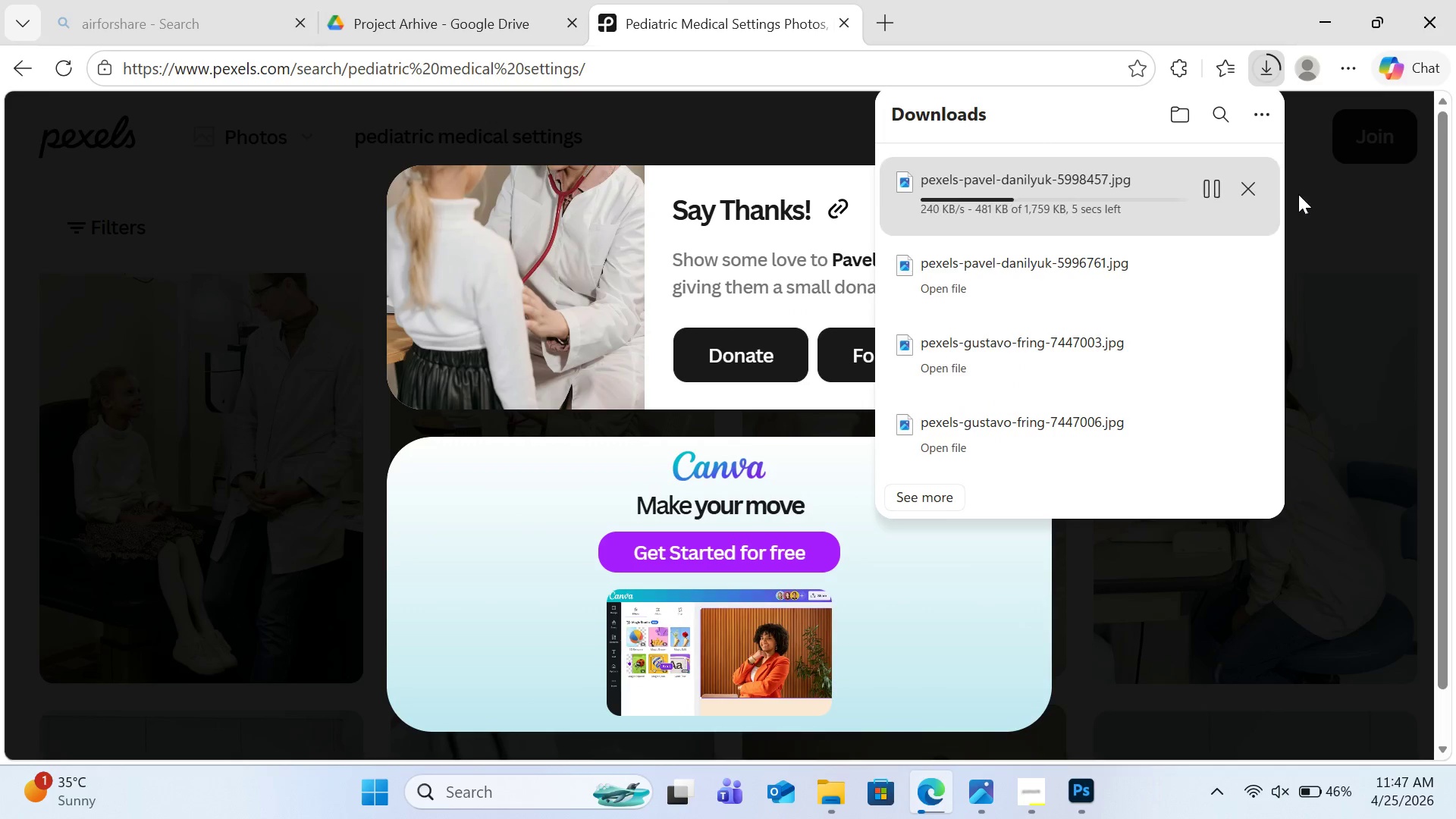 
left_click([1312, 193])
 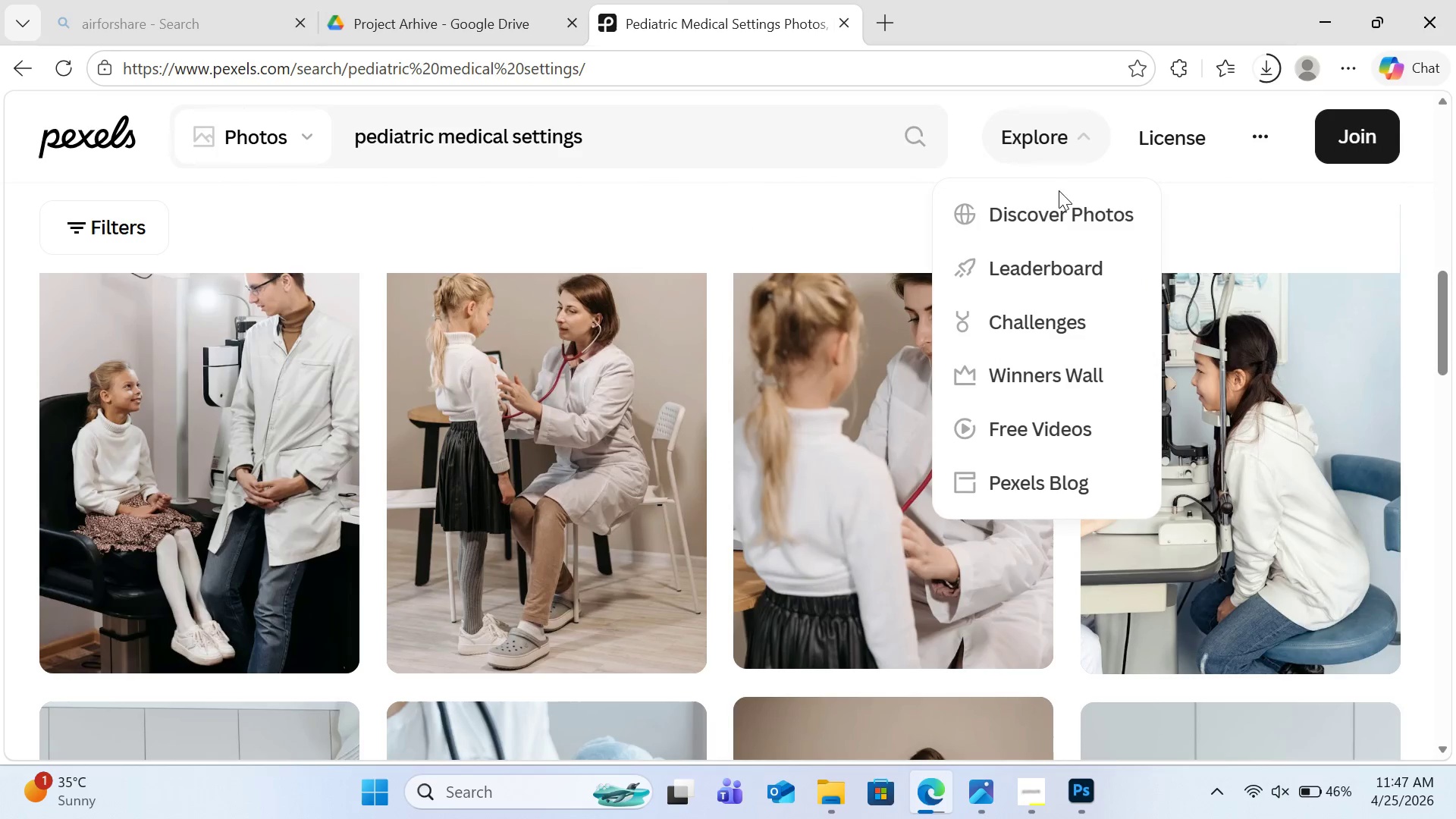 
mouse_move([845, 266])
 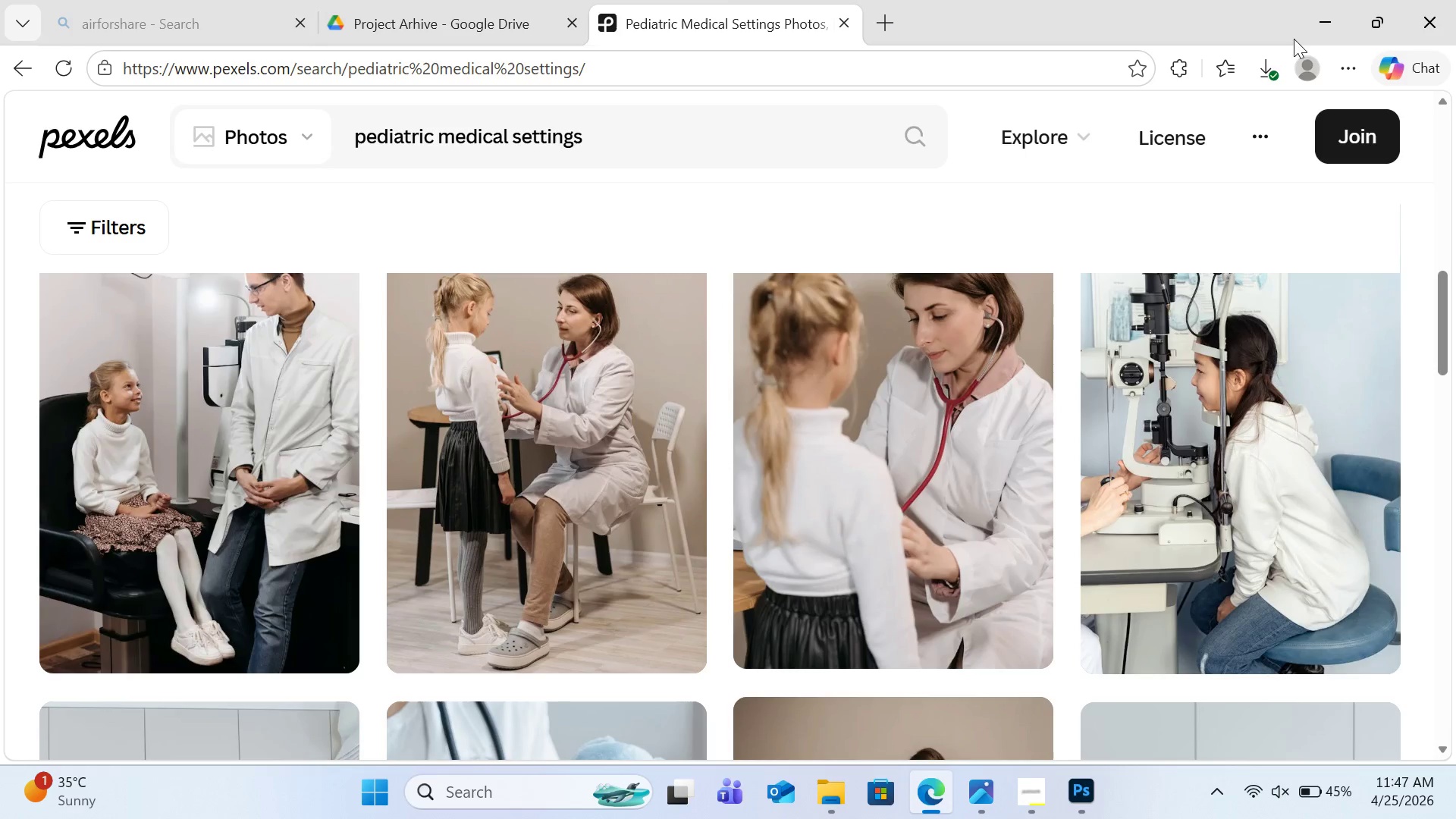 
left_click([1310, 27])
 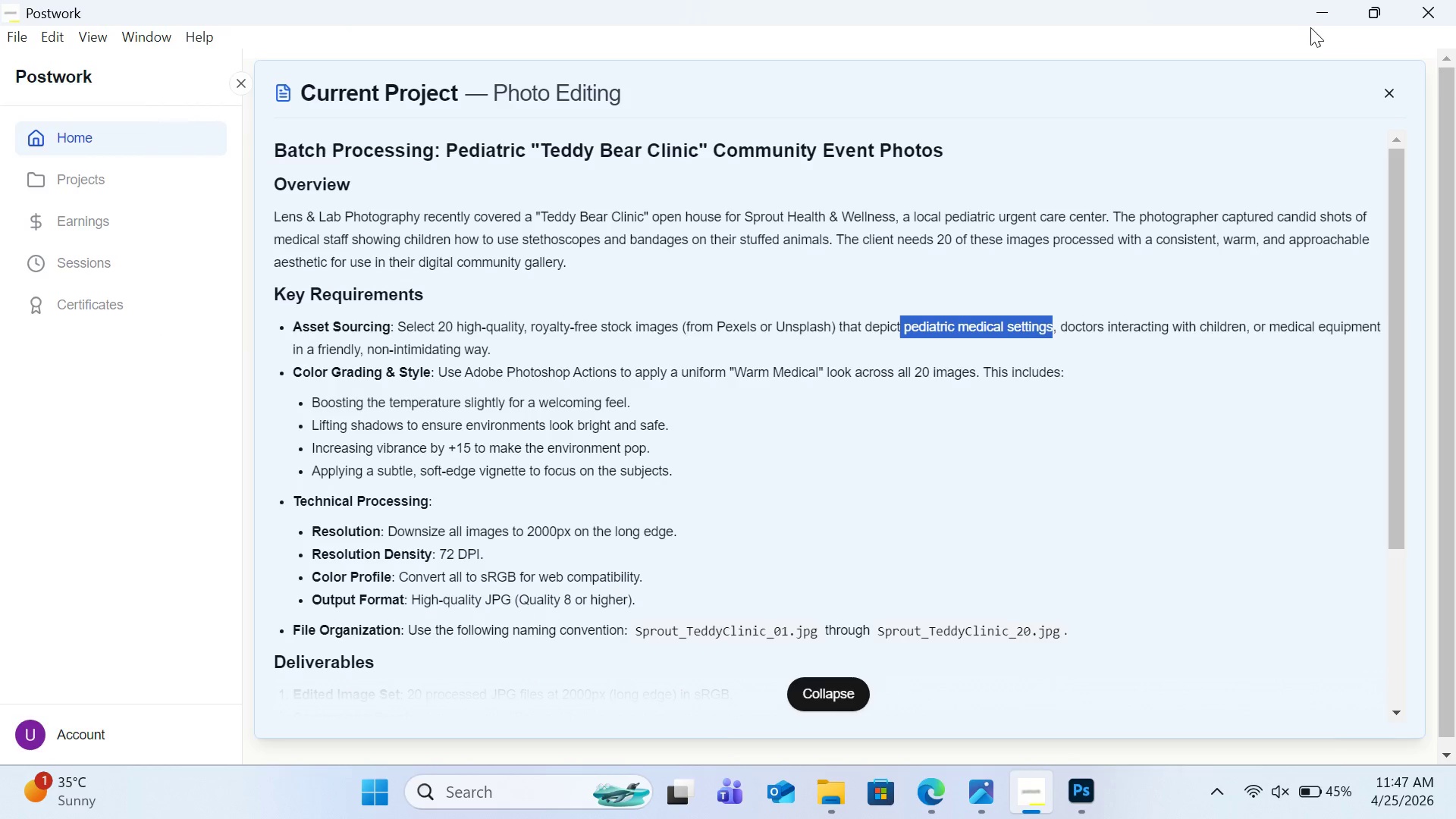 
left_click([1313, 14])
 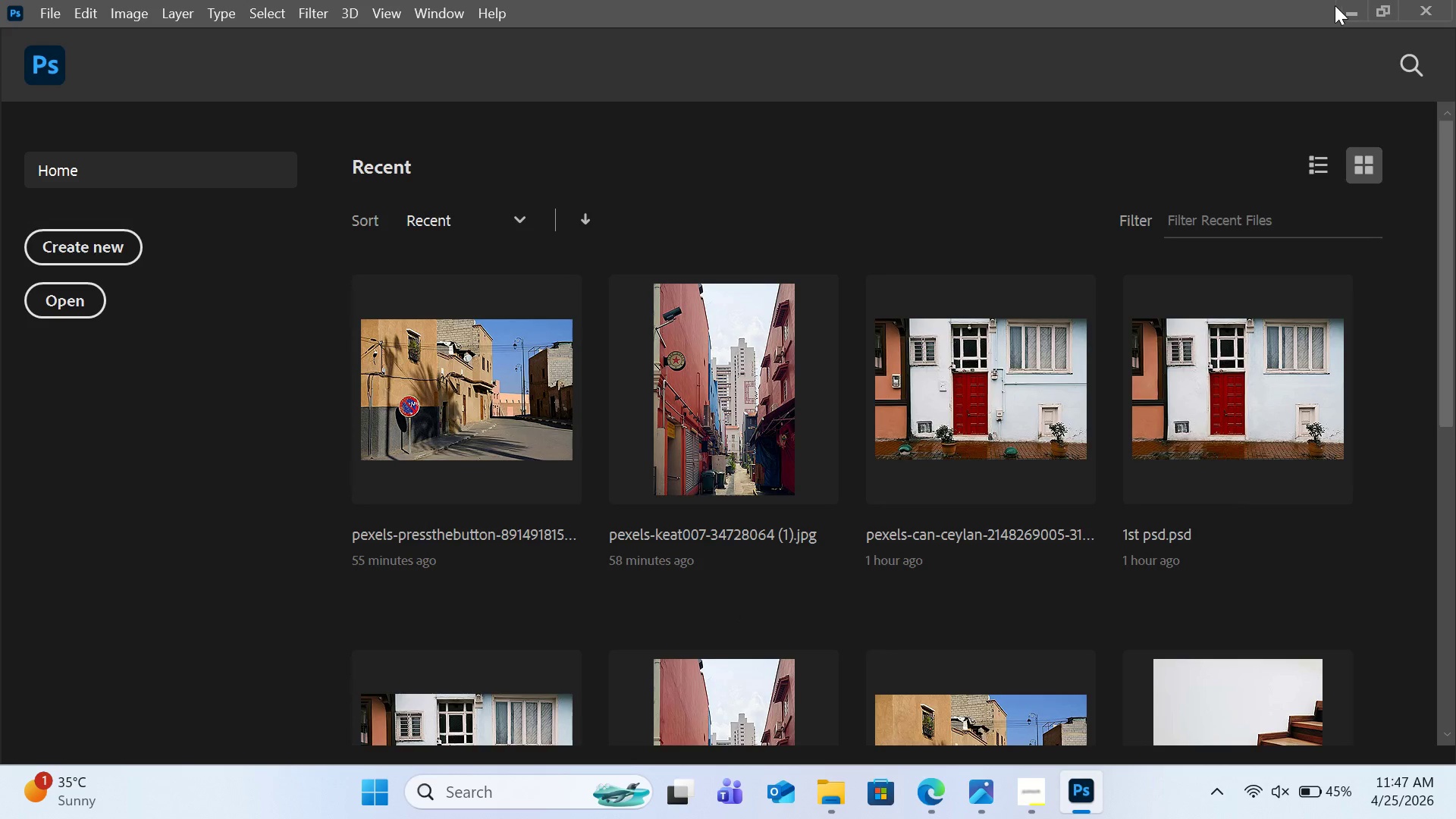 
left_click([1340, 5])
 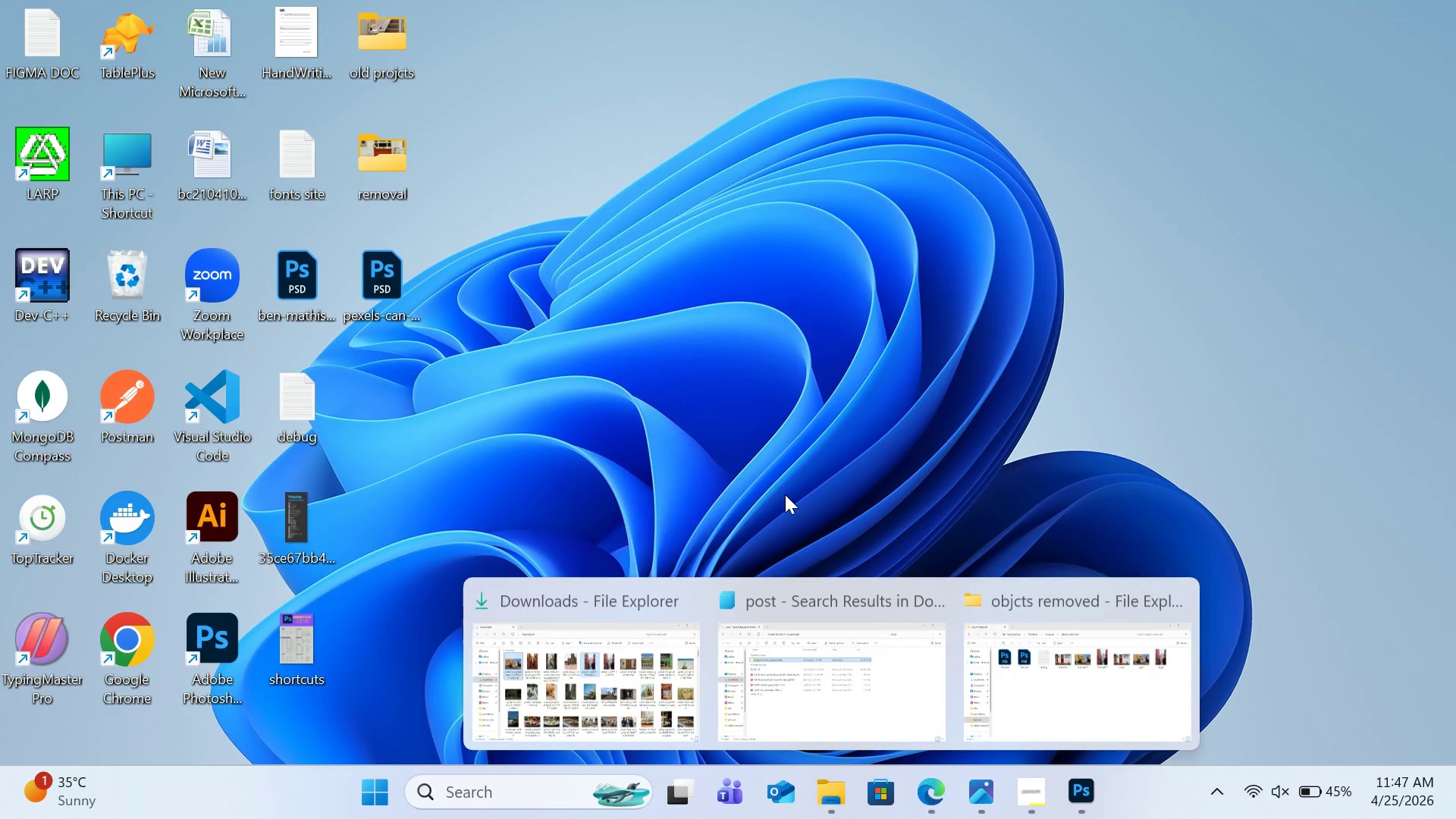 
left_click([678, 657])
 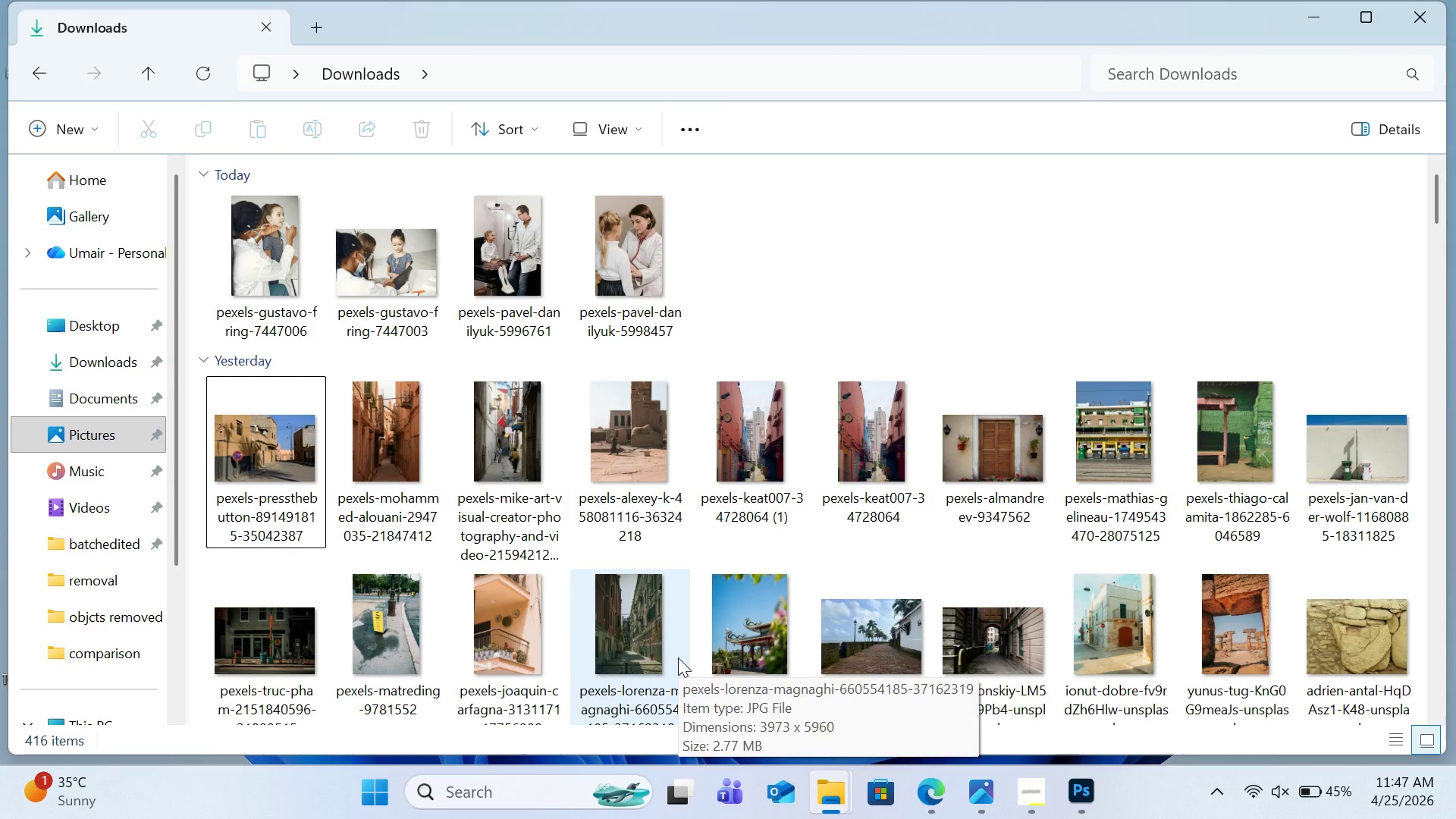 
wait(8.22)
 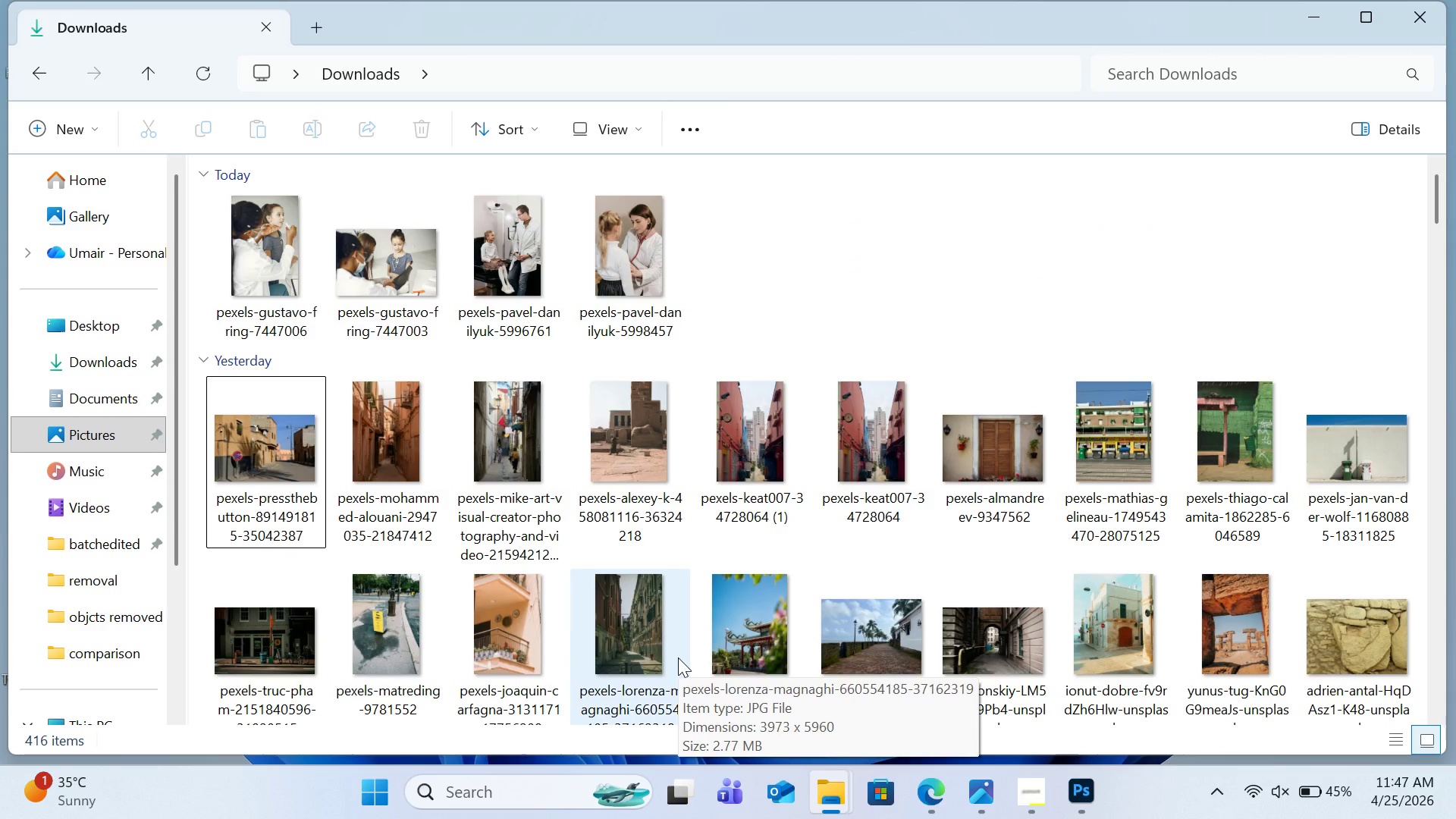 
mouse_move([1003, 777])
 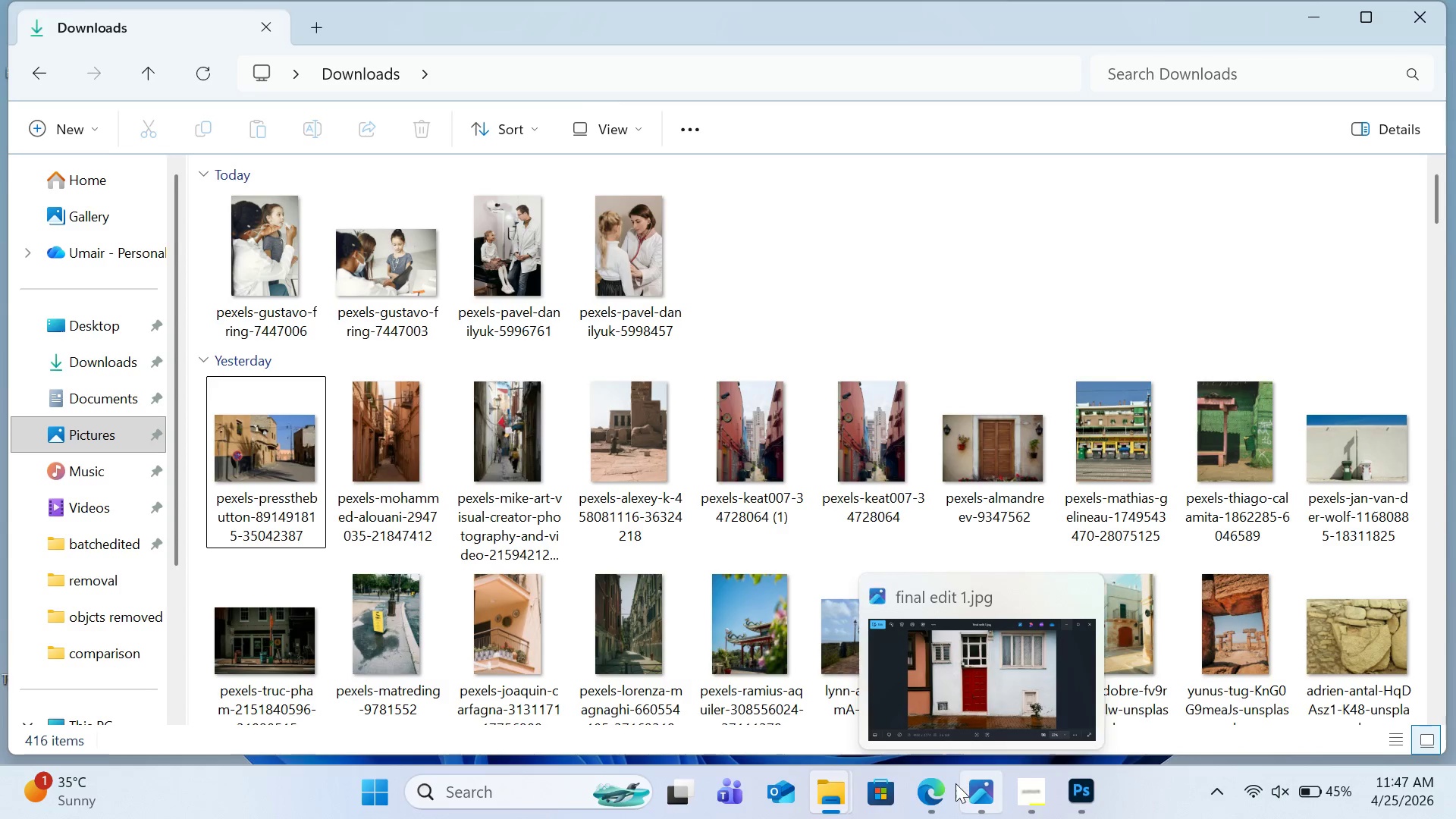 
left_click([947, 783])
 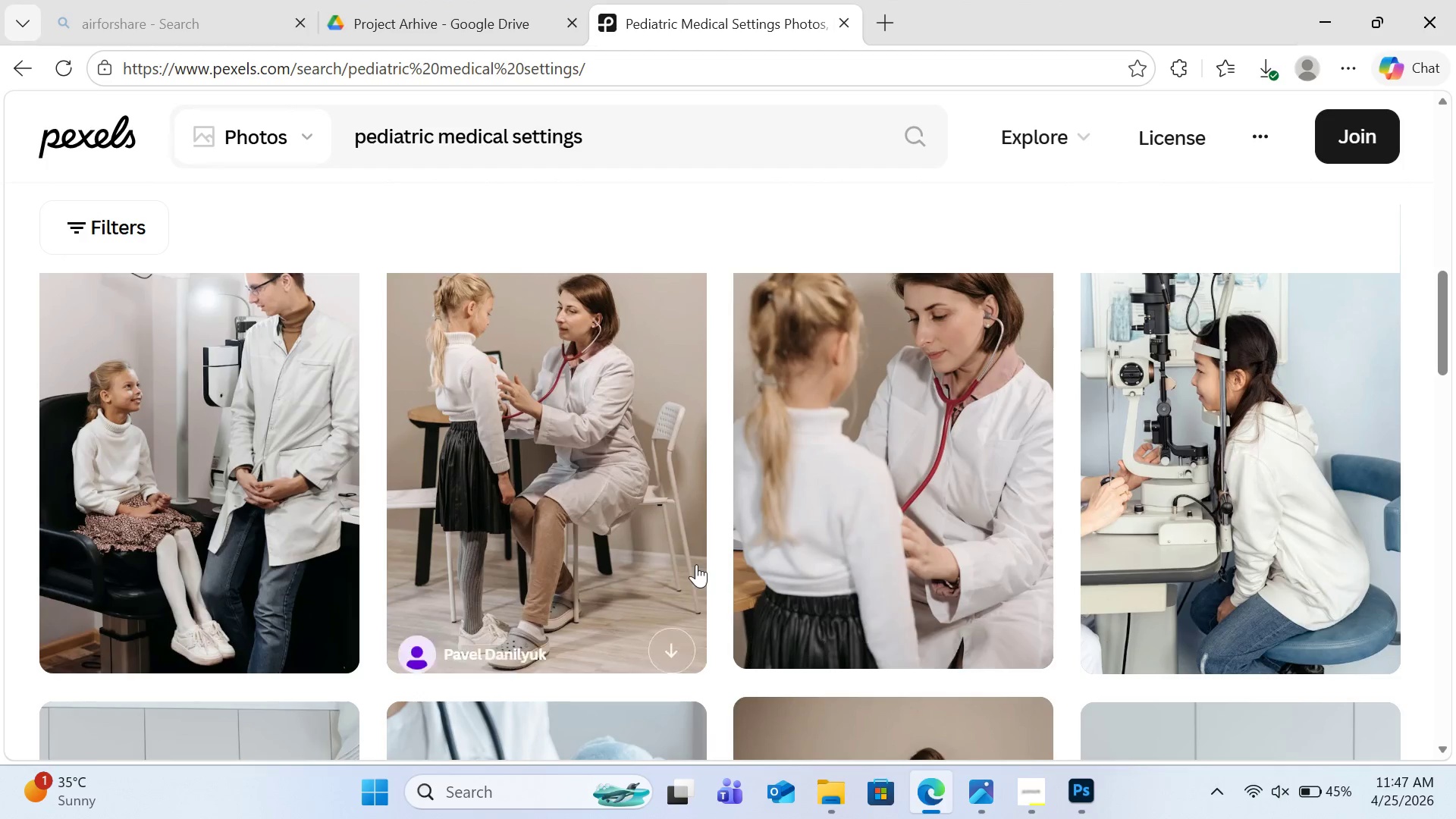 
scroll: coordinate [696, 564], scroll_direction: down, amount: 4.0
 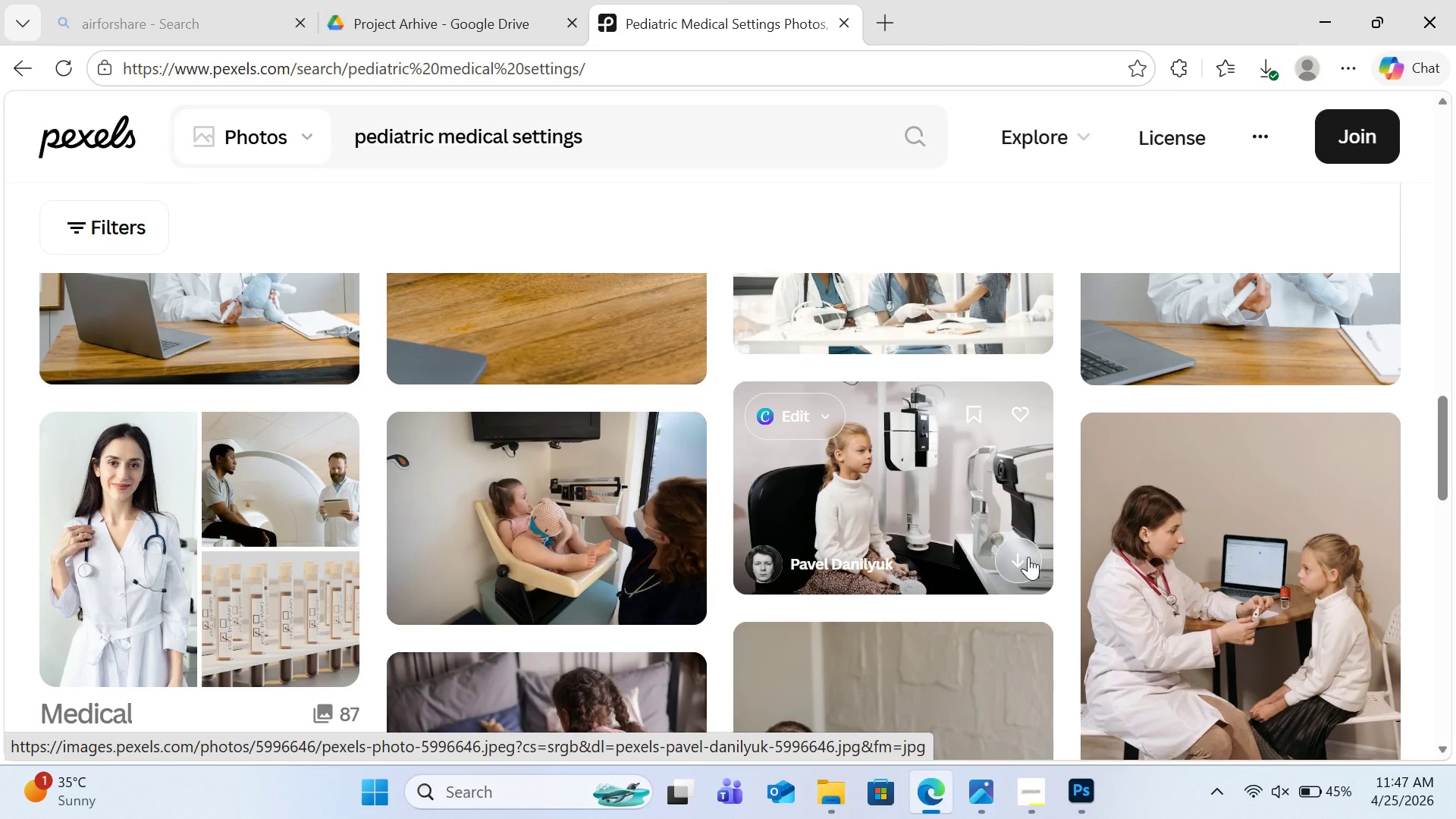 
left_click([1028, 557])
 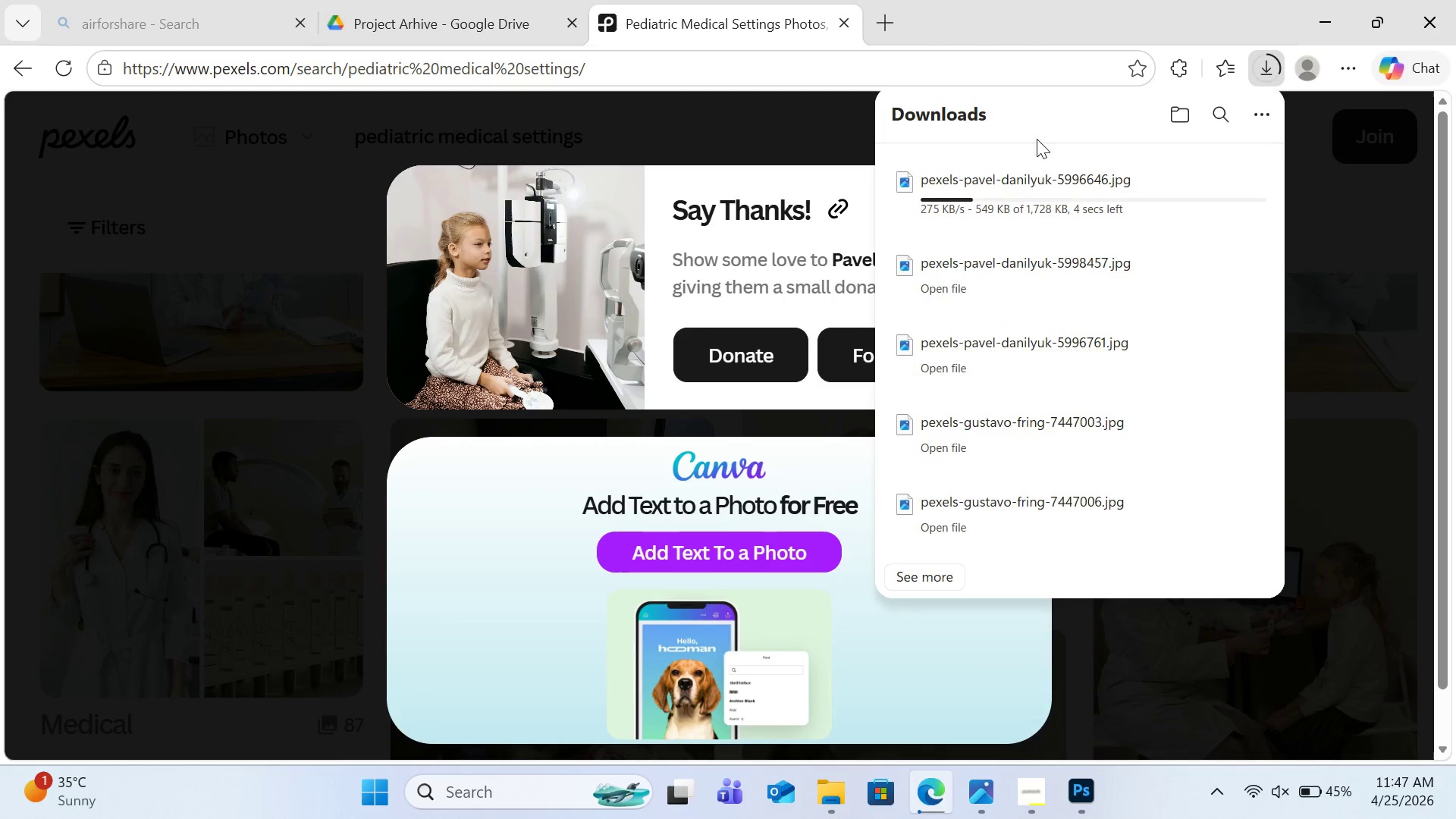 
left_click([1338, 149])
 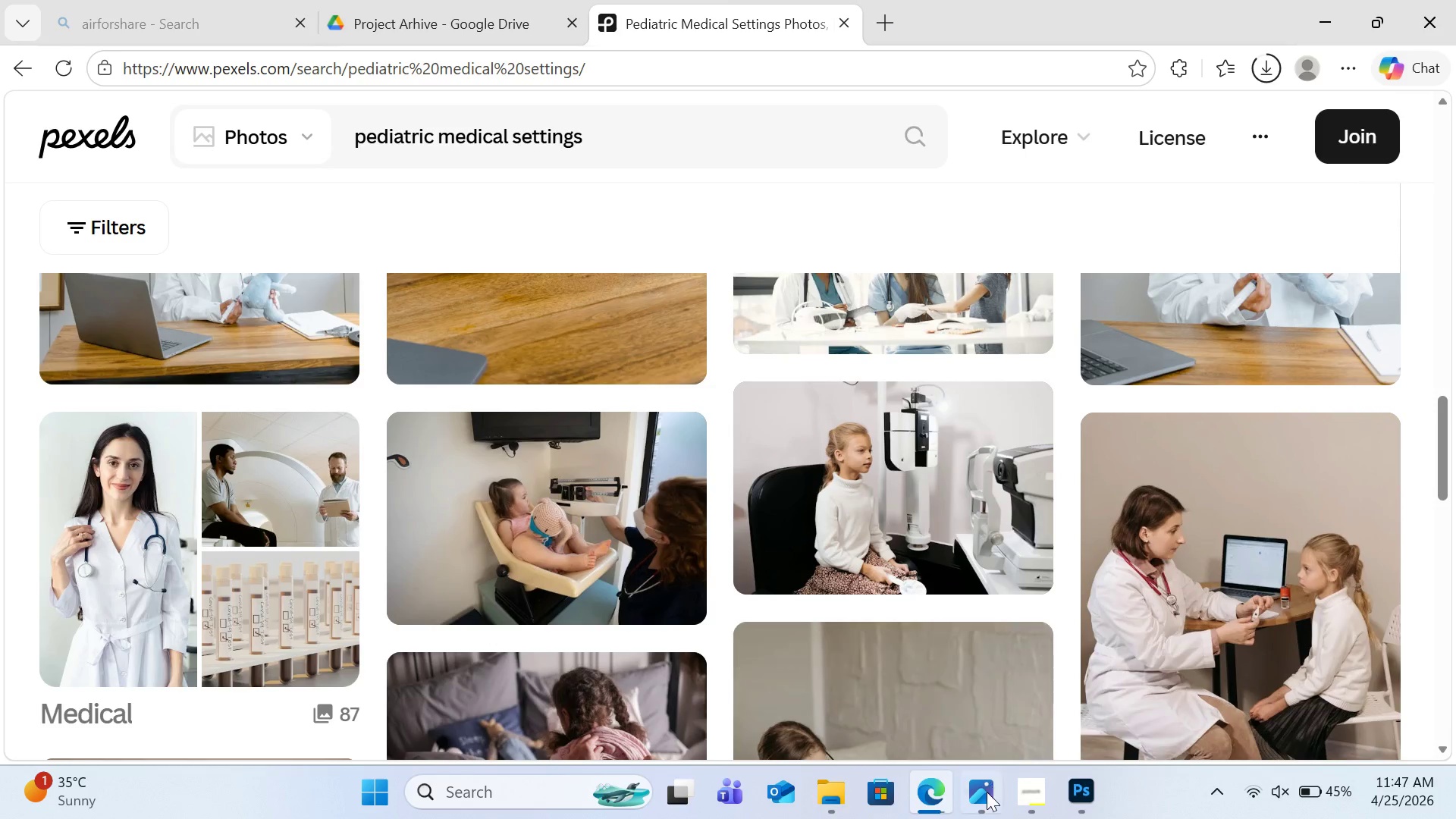 
left_click([1018, 789])